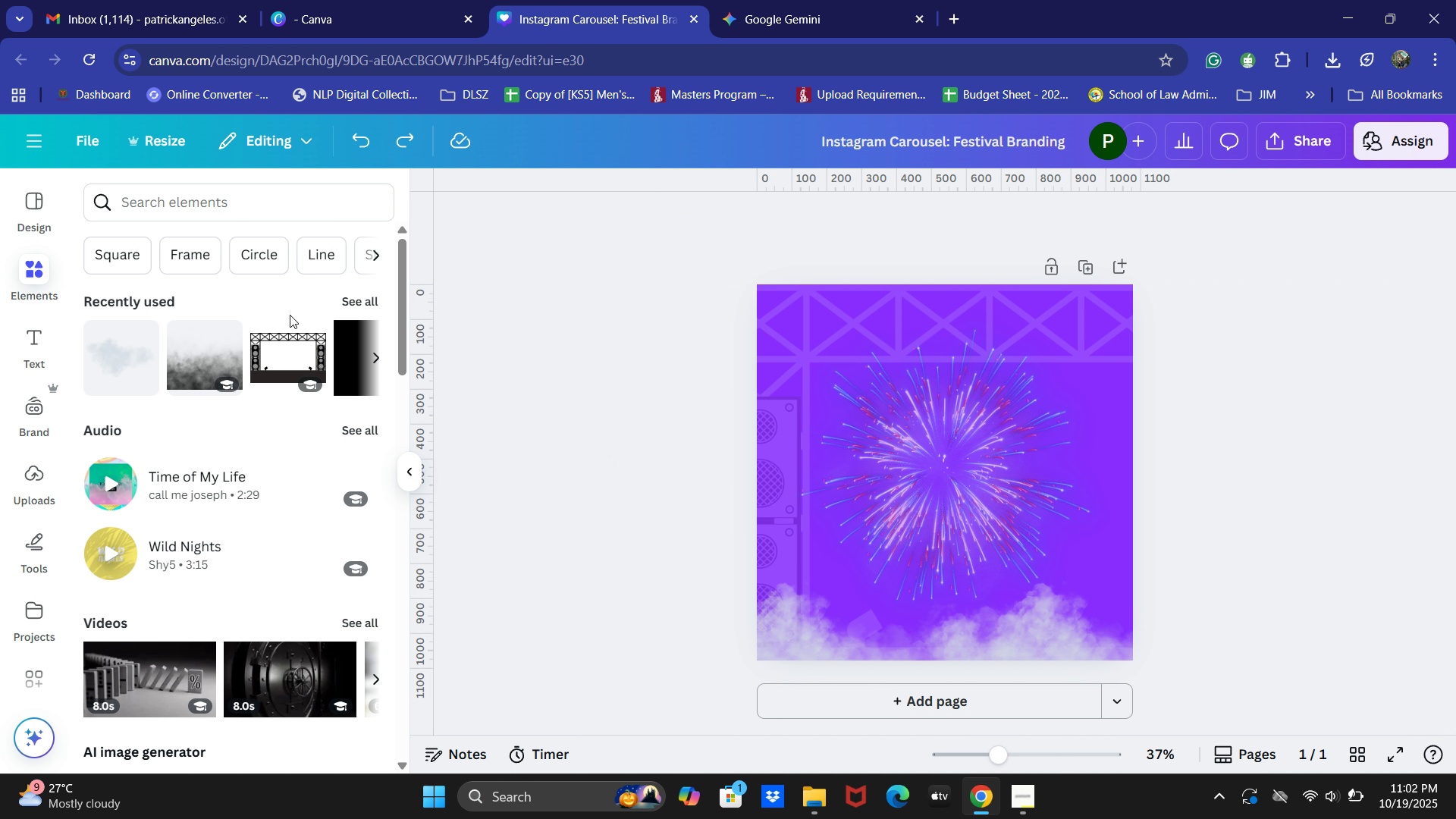 
left_click([79, 144])
 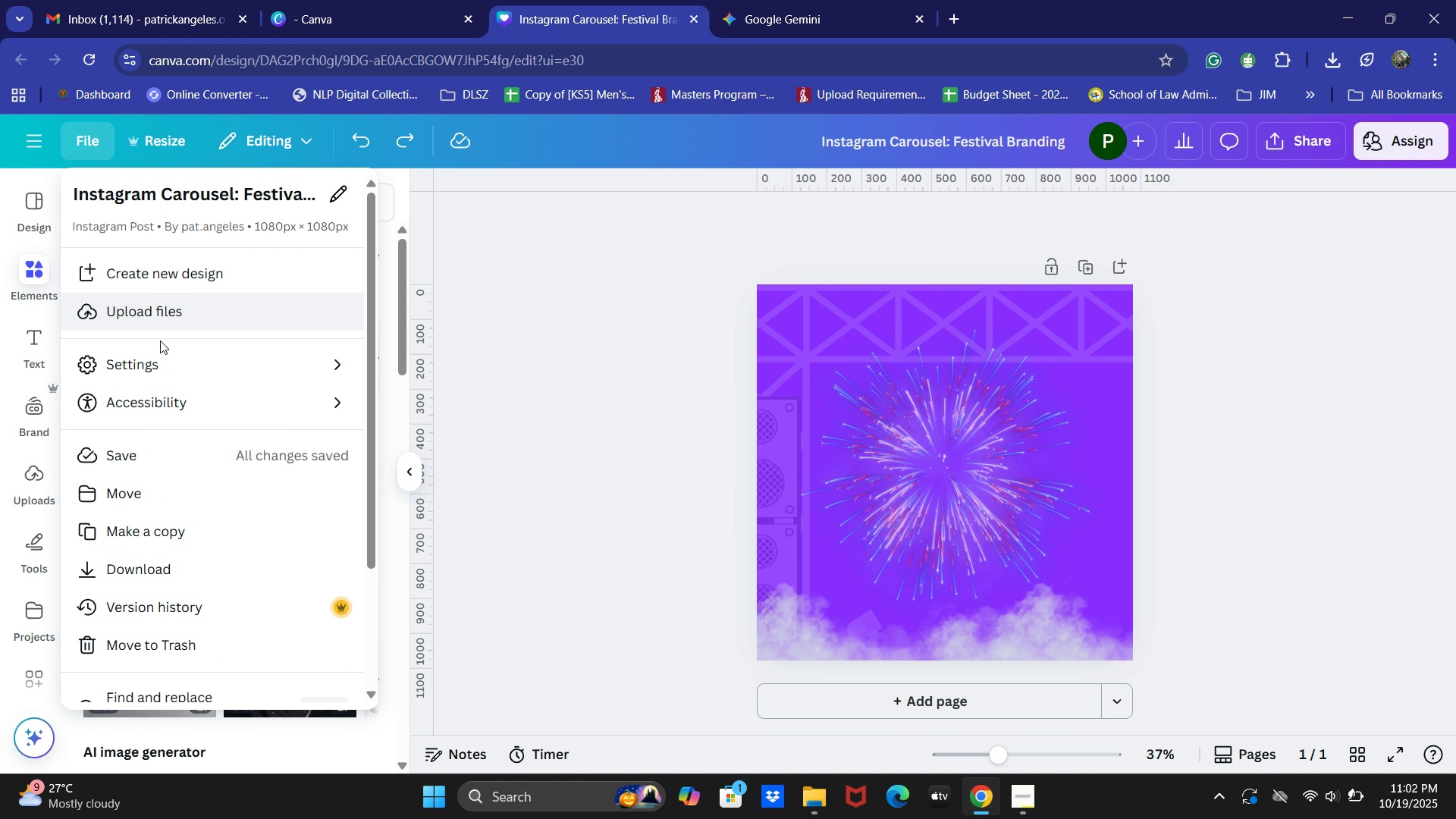 
double_click([160, 340])
 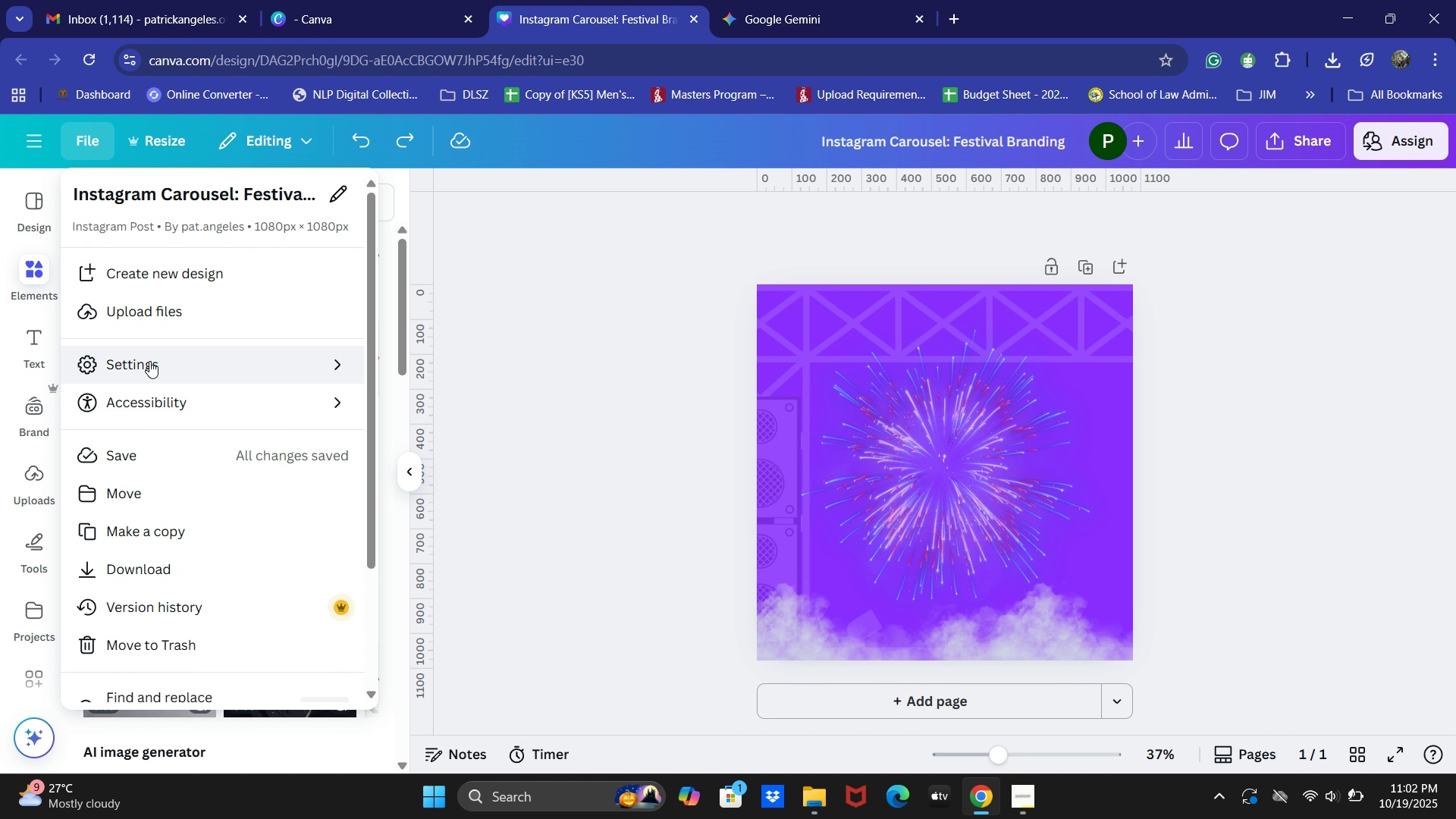 
triple_click([149, 361])
 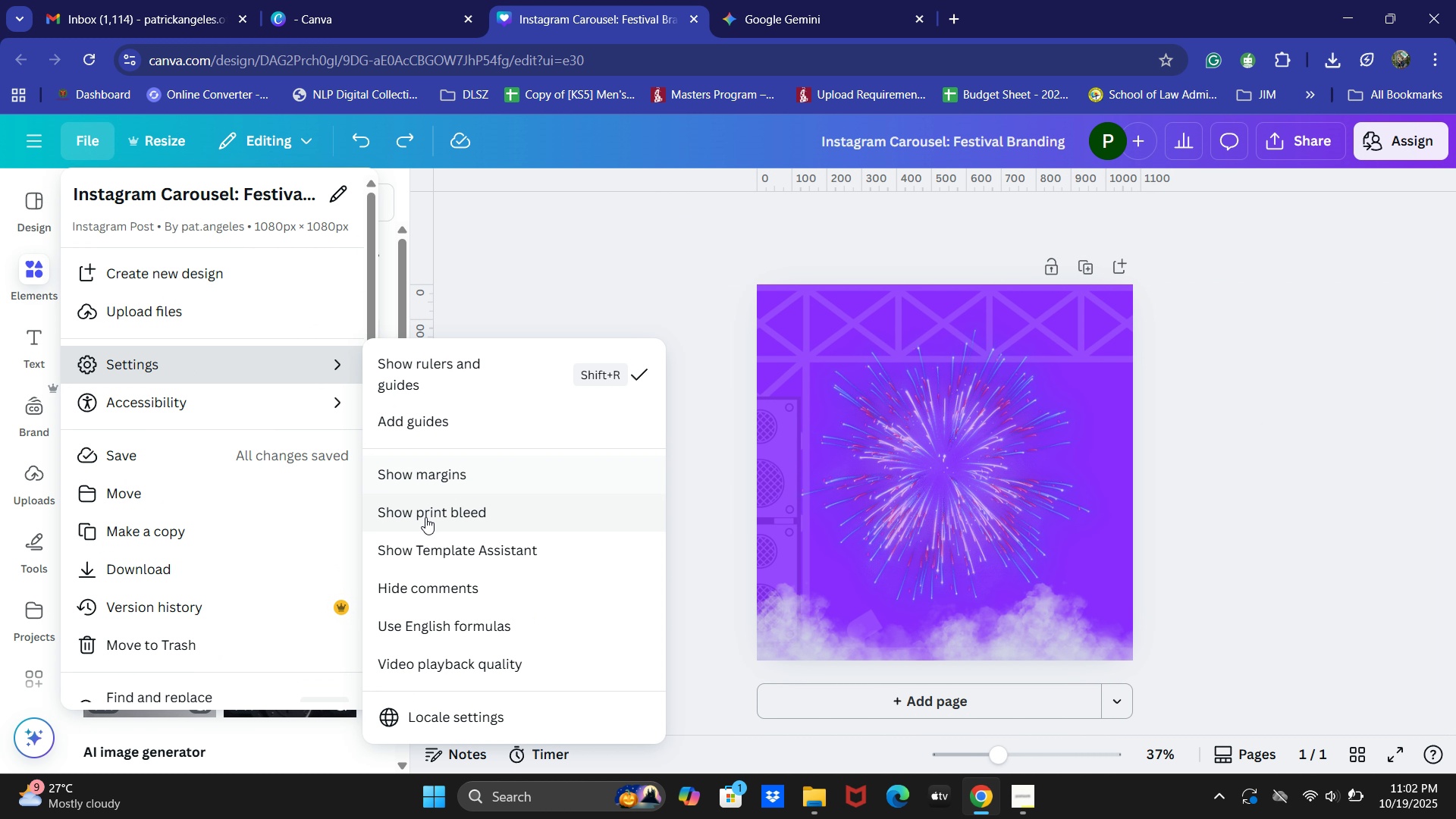 
scroll: coordinate [446, 544], scroll_direction: down, amount: 1.0
 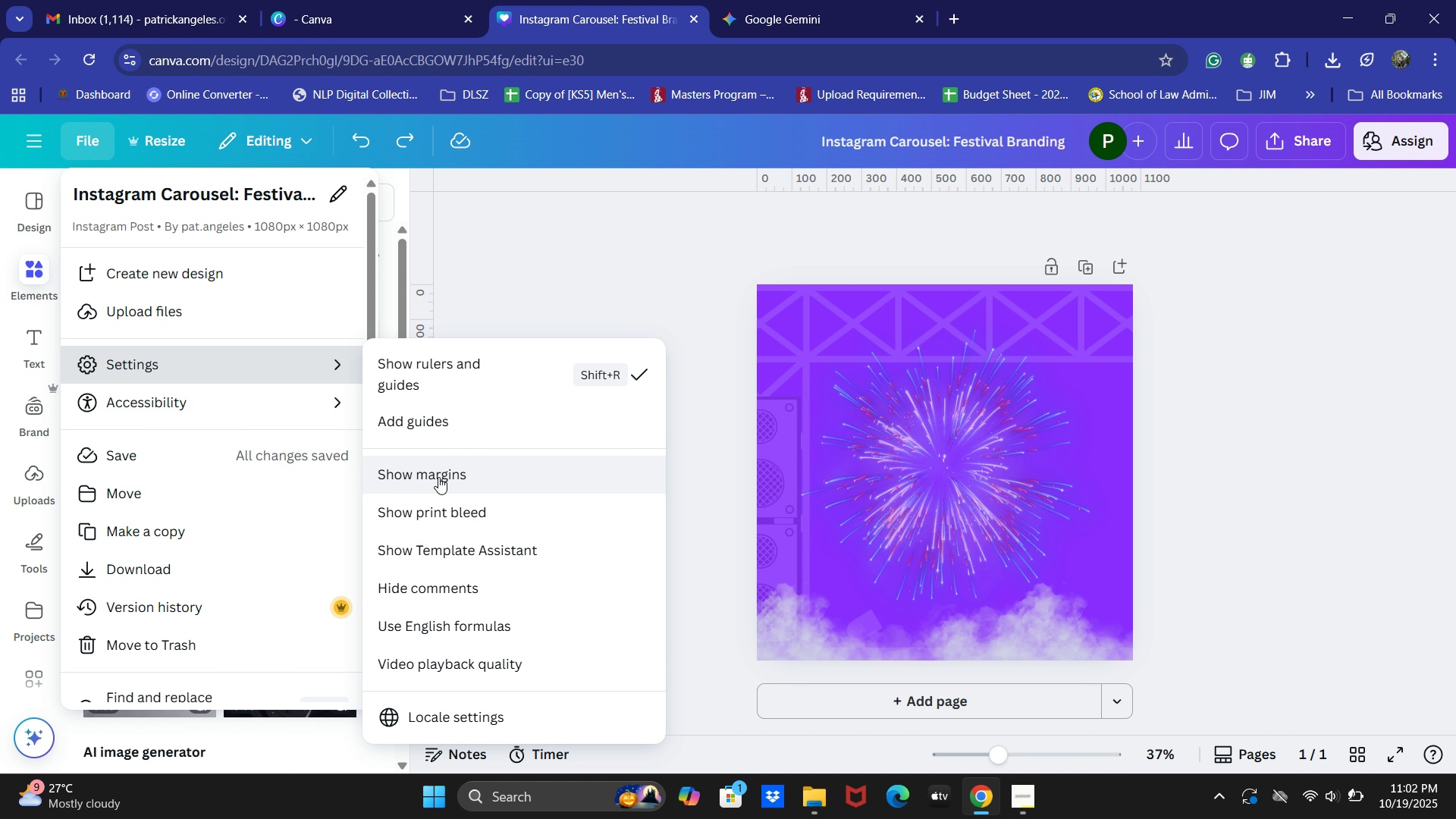 
wait(5.66)
 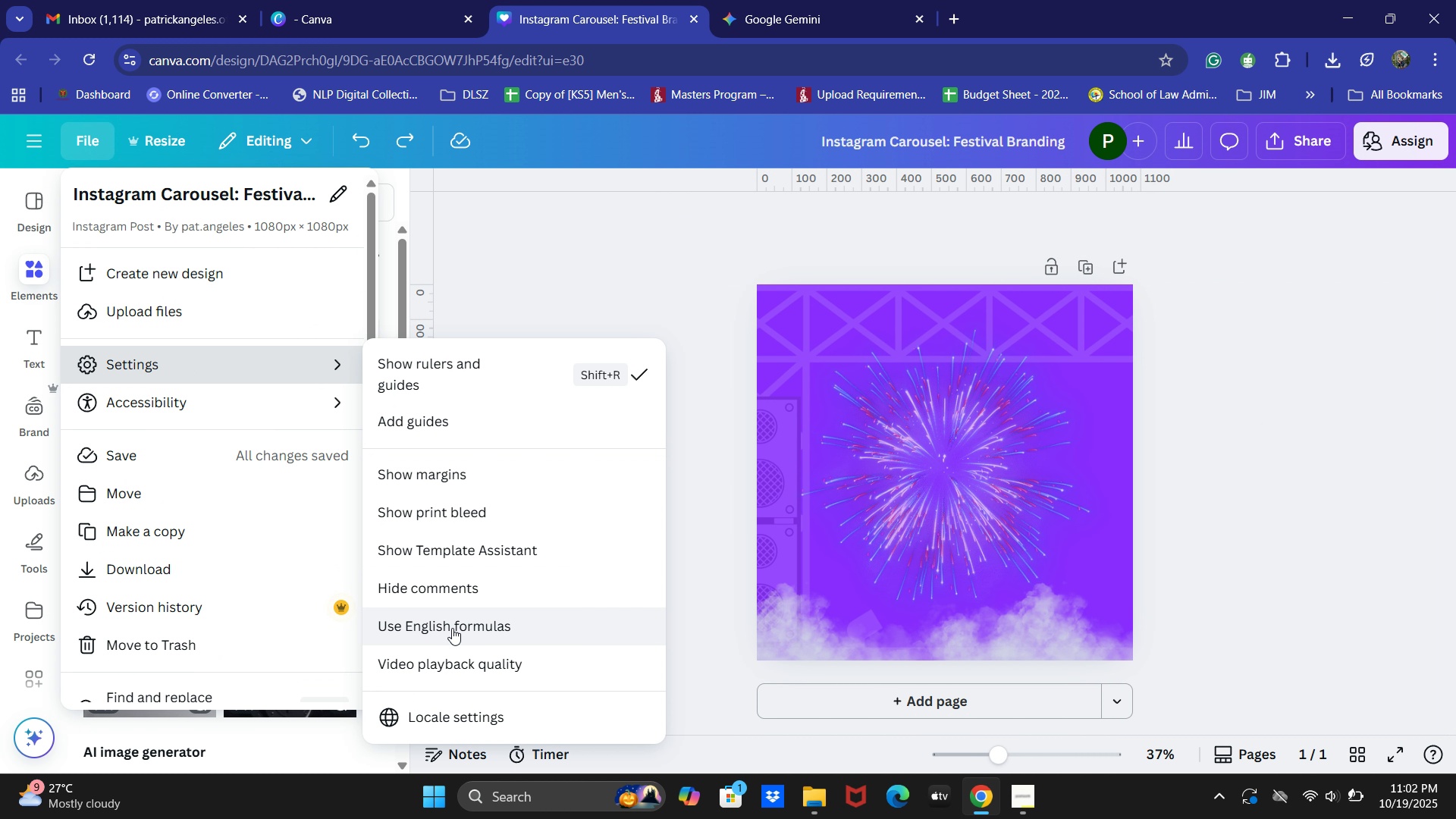 
left_click([438, 477])
 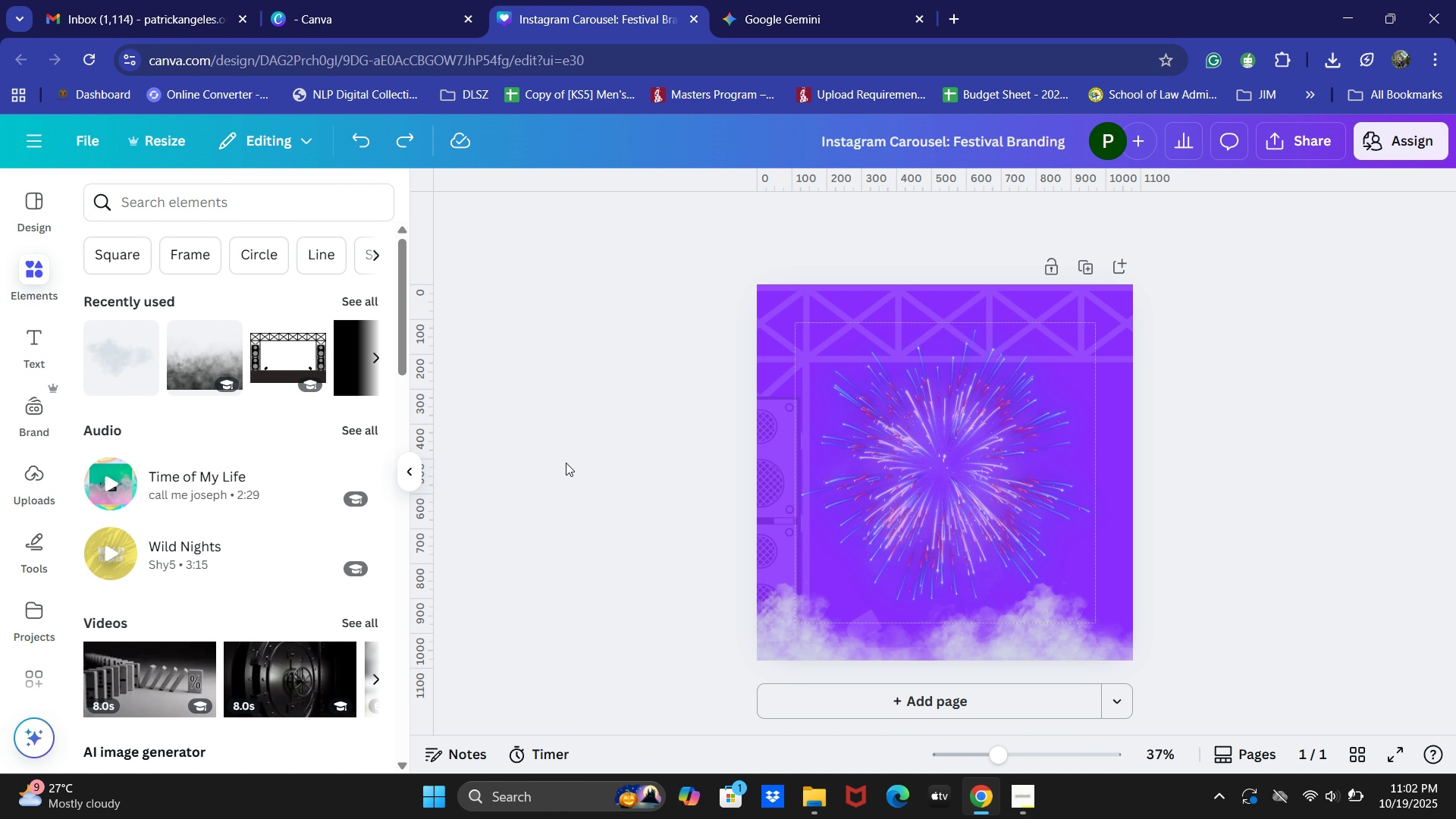 
left_click([559, 463])
 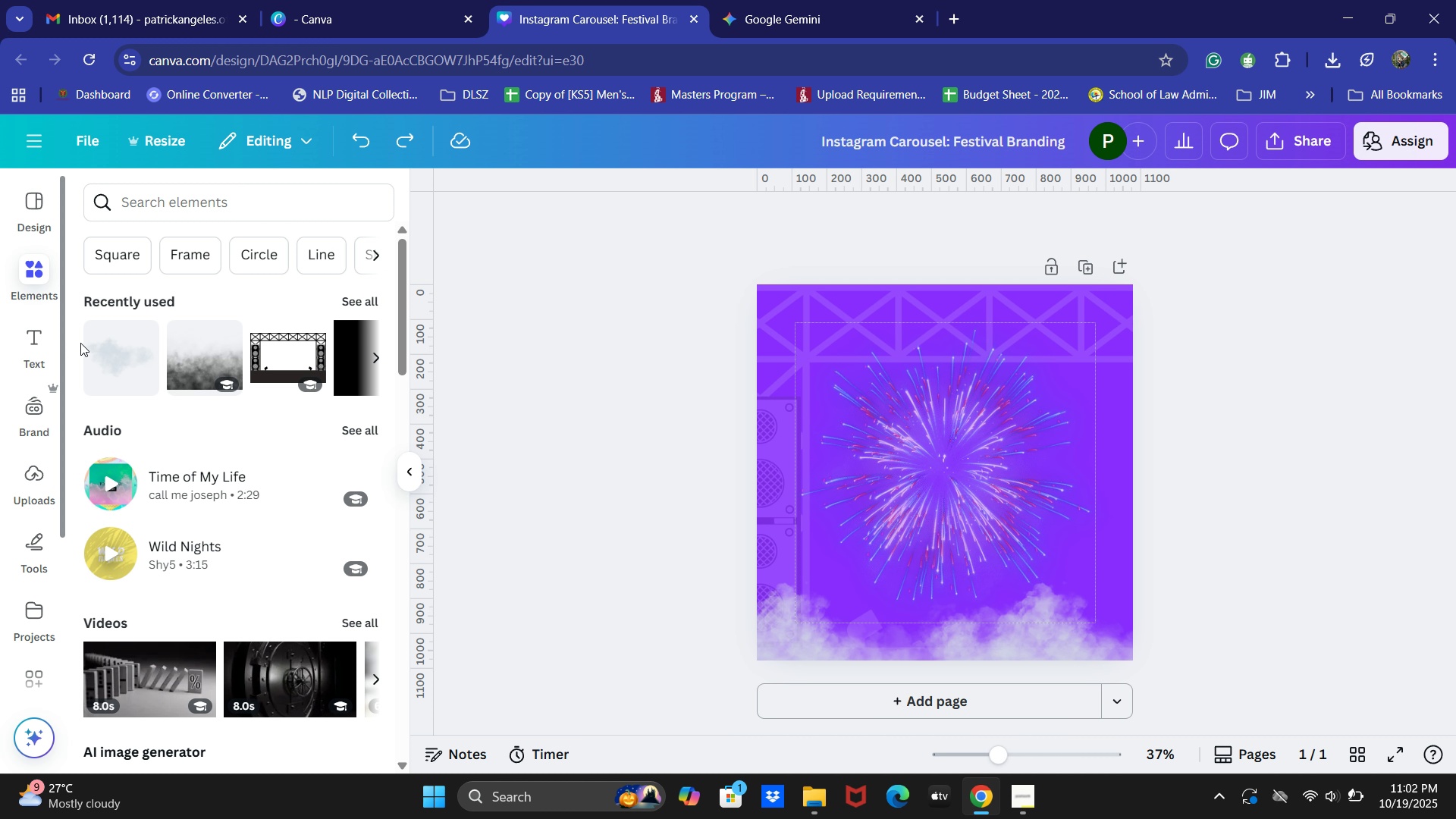 
wait(12.3)
 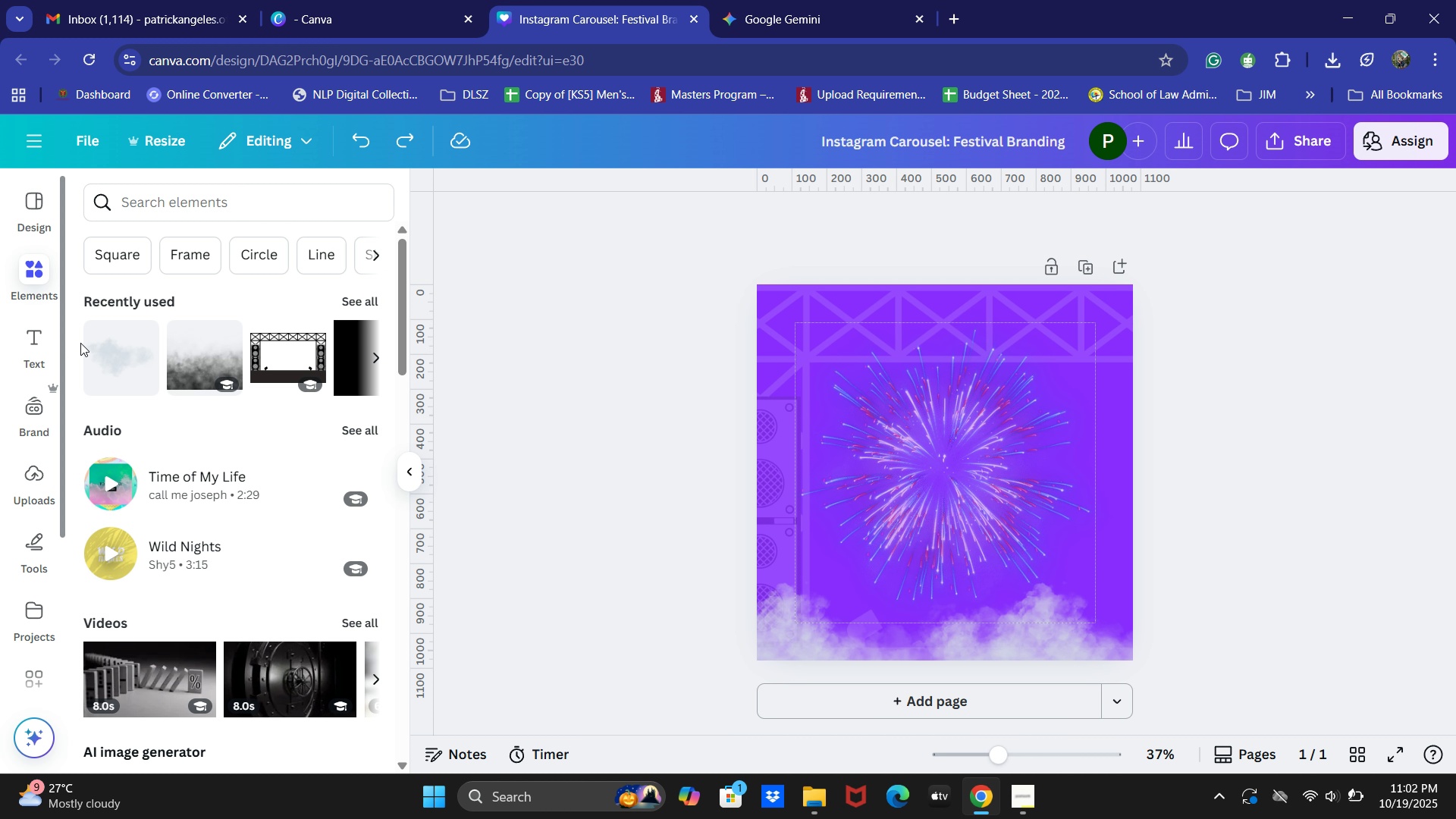 
key(Alt+Tab)
 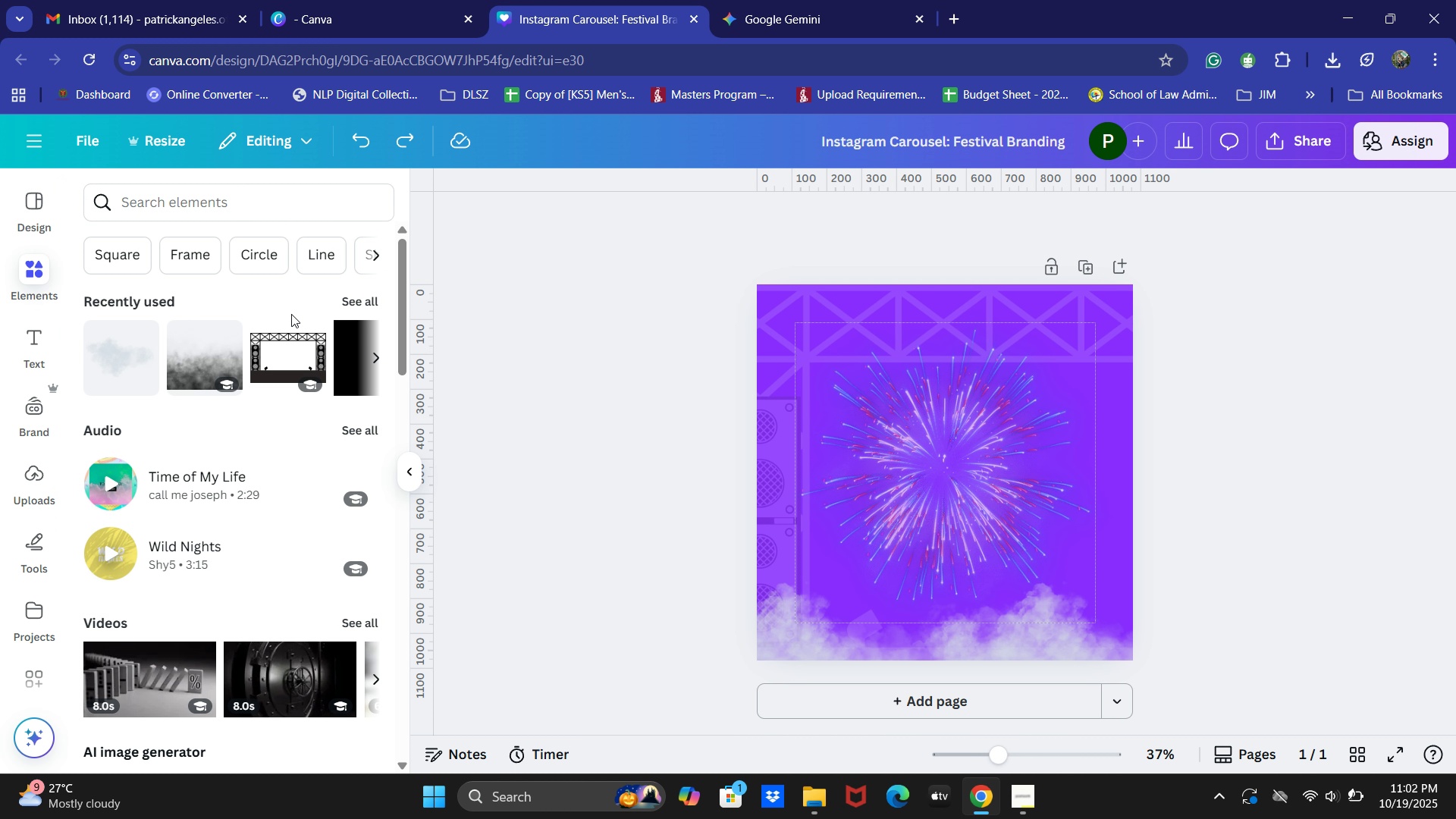 
key(Alt+Tab)
 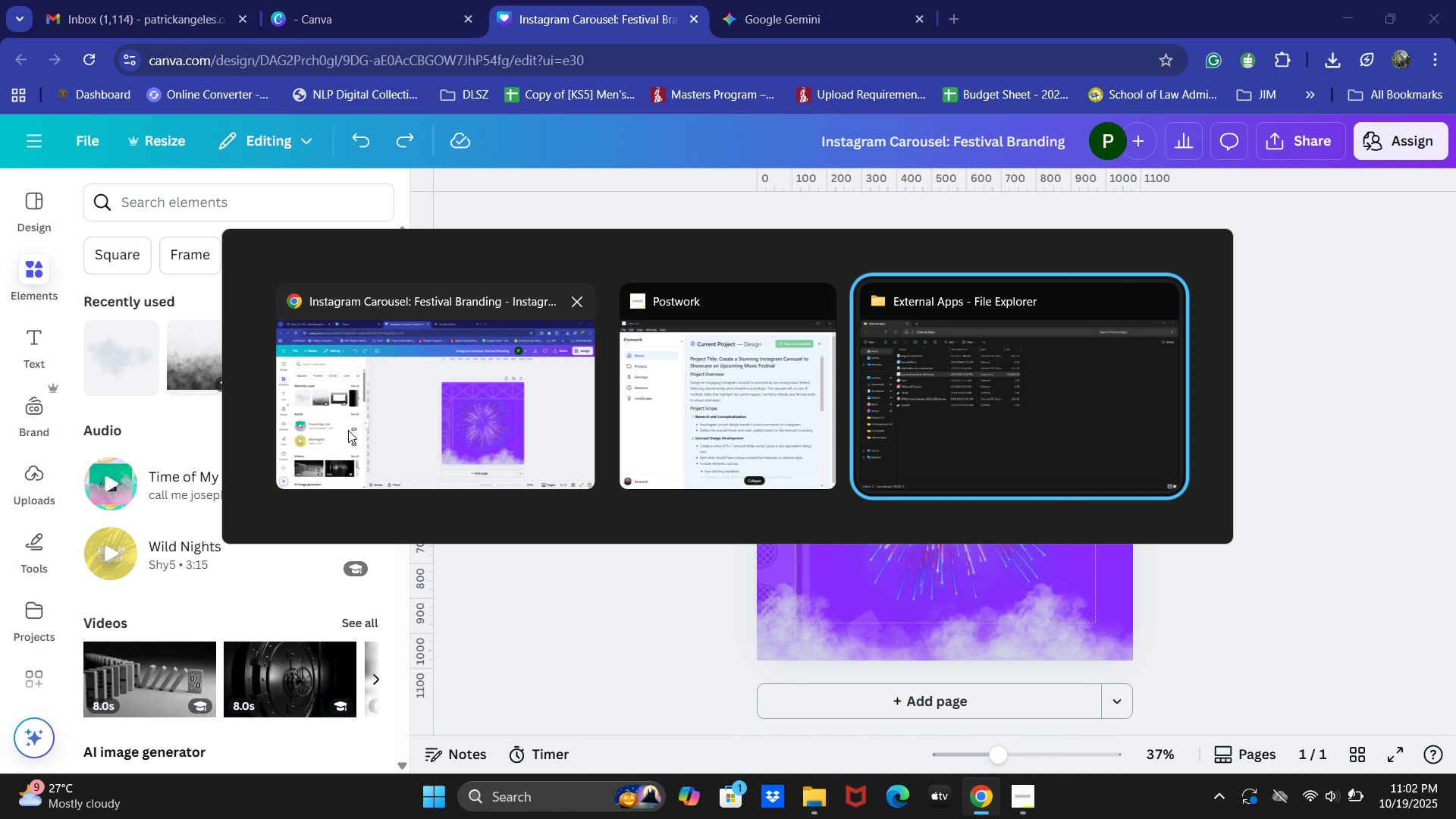 
key(Alt+Tab)
 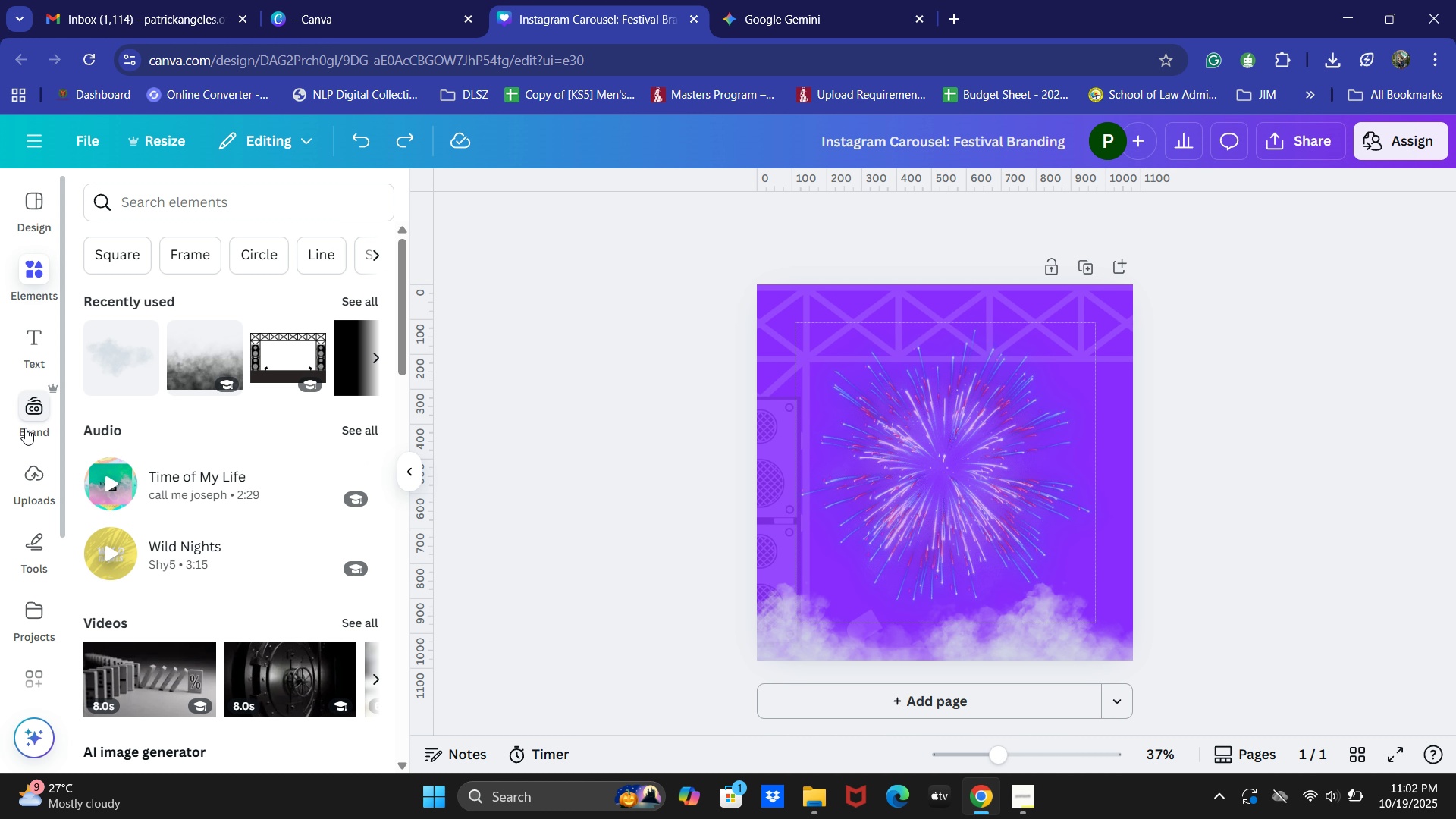 
scroll: coordinate [46, 444], scroll_direction: down, amount: 3.0
 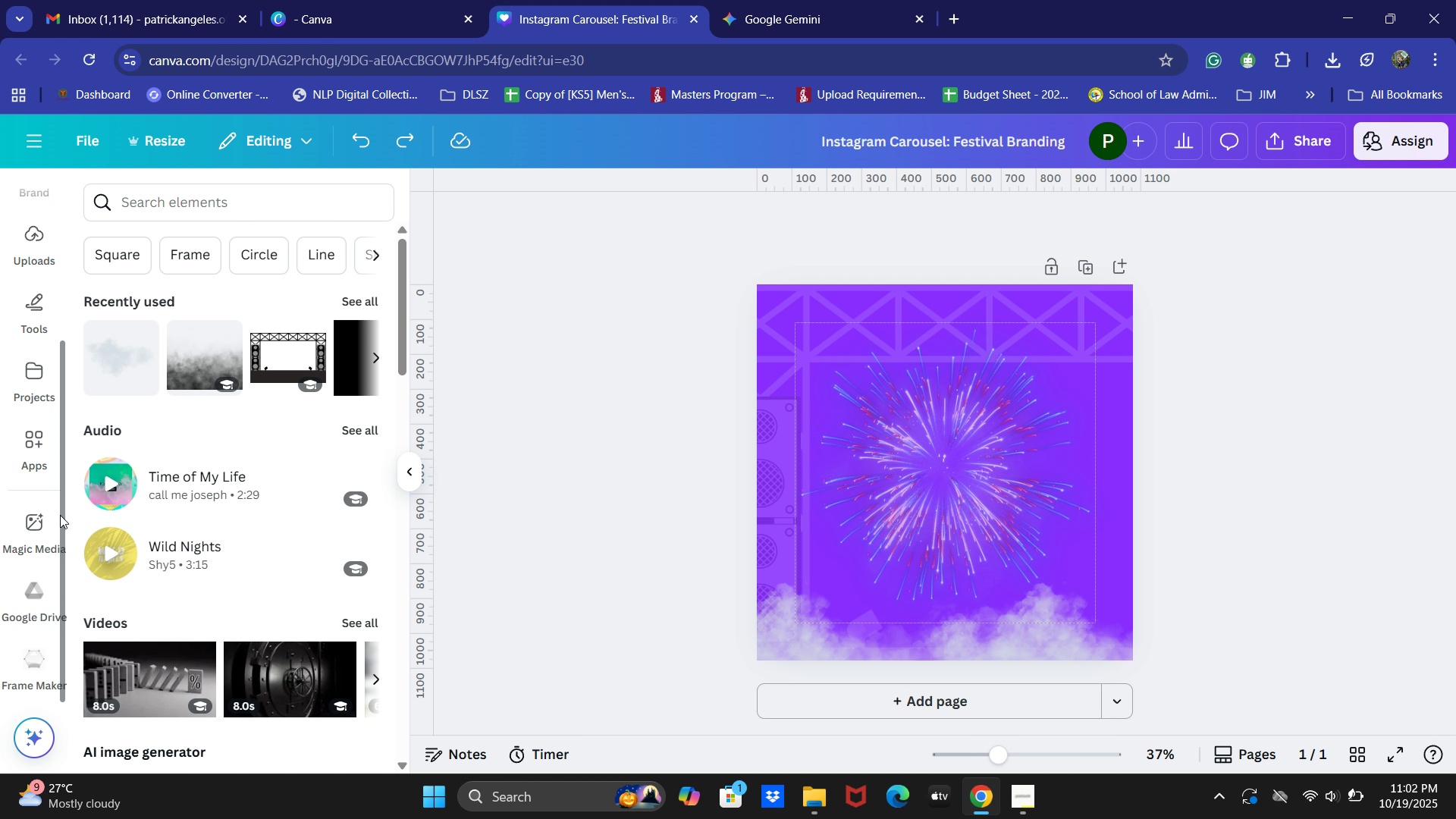 
scroll: coordinate [43, 375], scroll_direction: up, amount: 6.0
 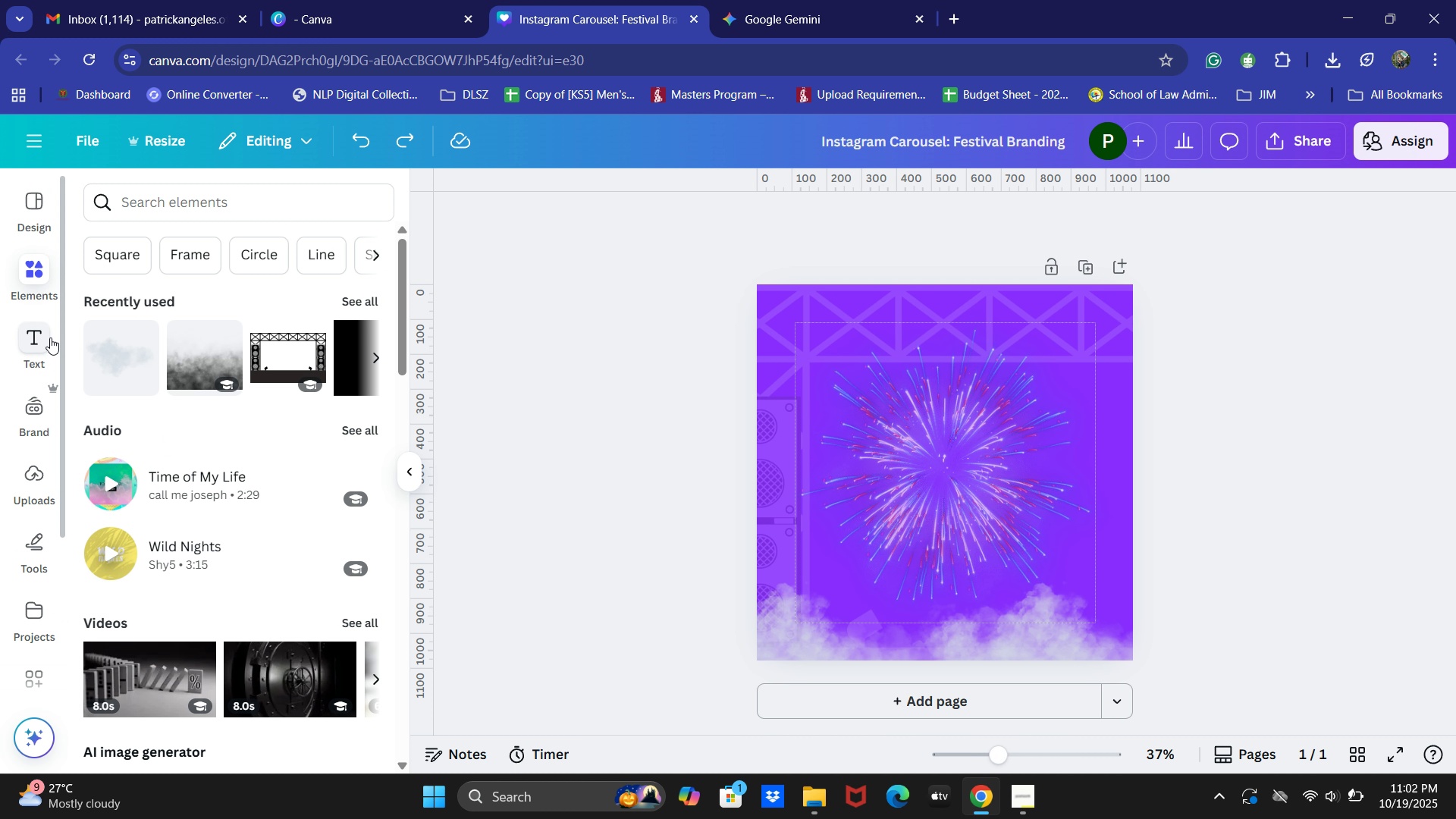 
left_click([49, 337])
 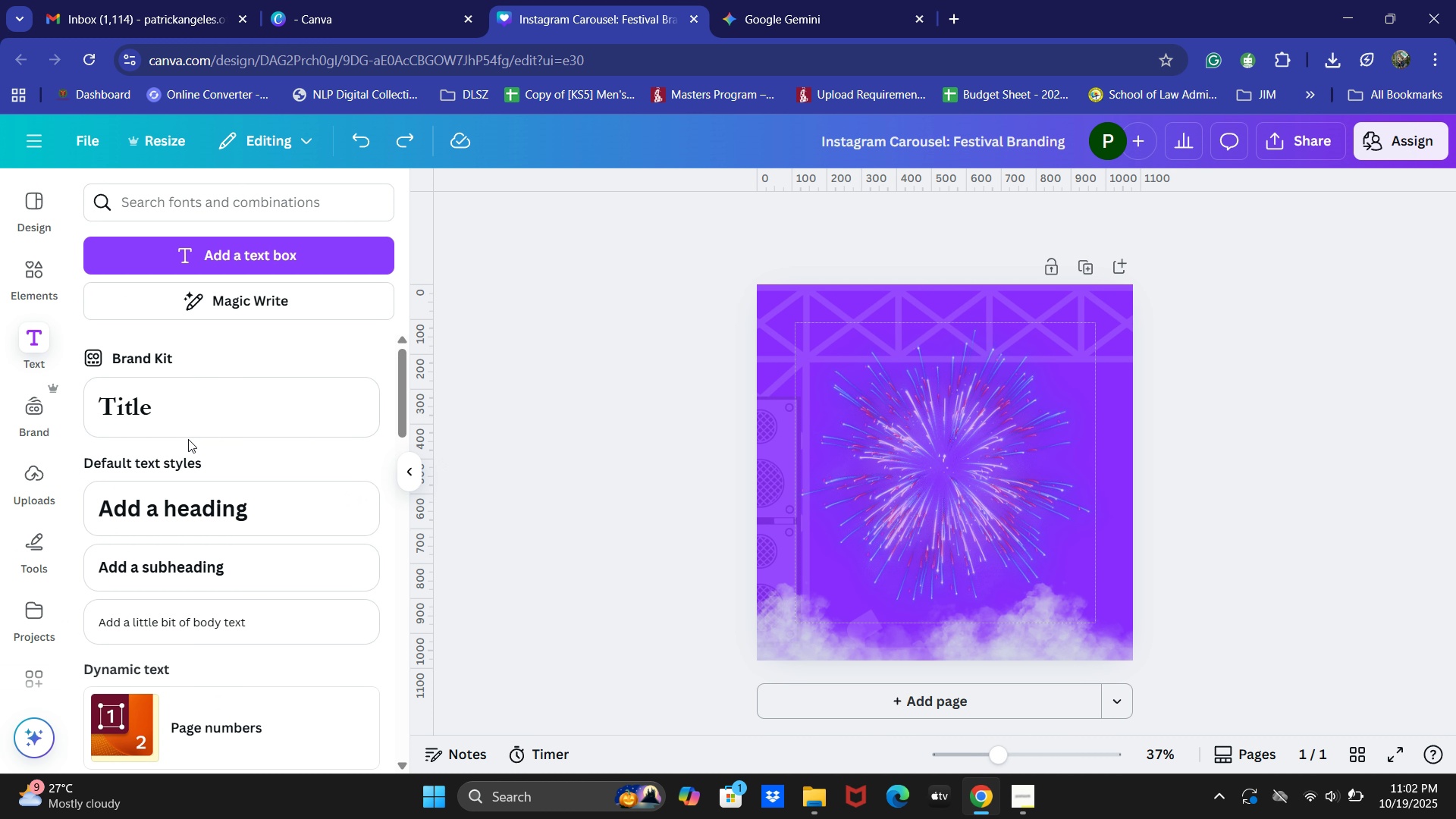 
left_click([176, 411])
 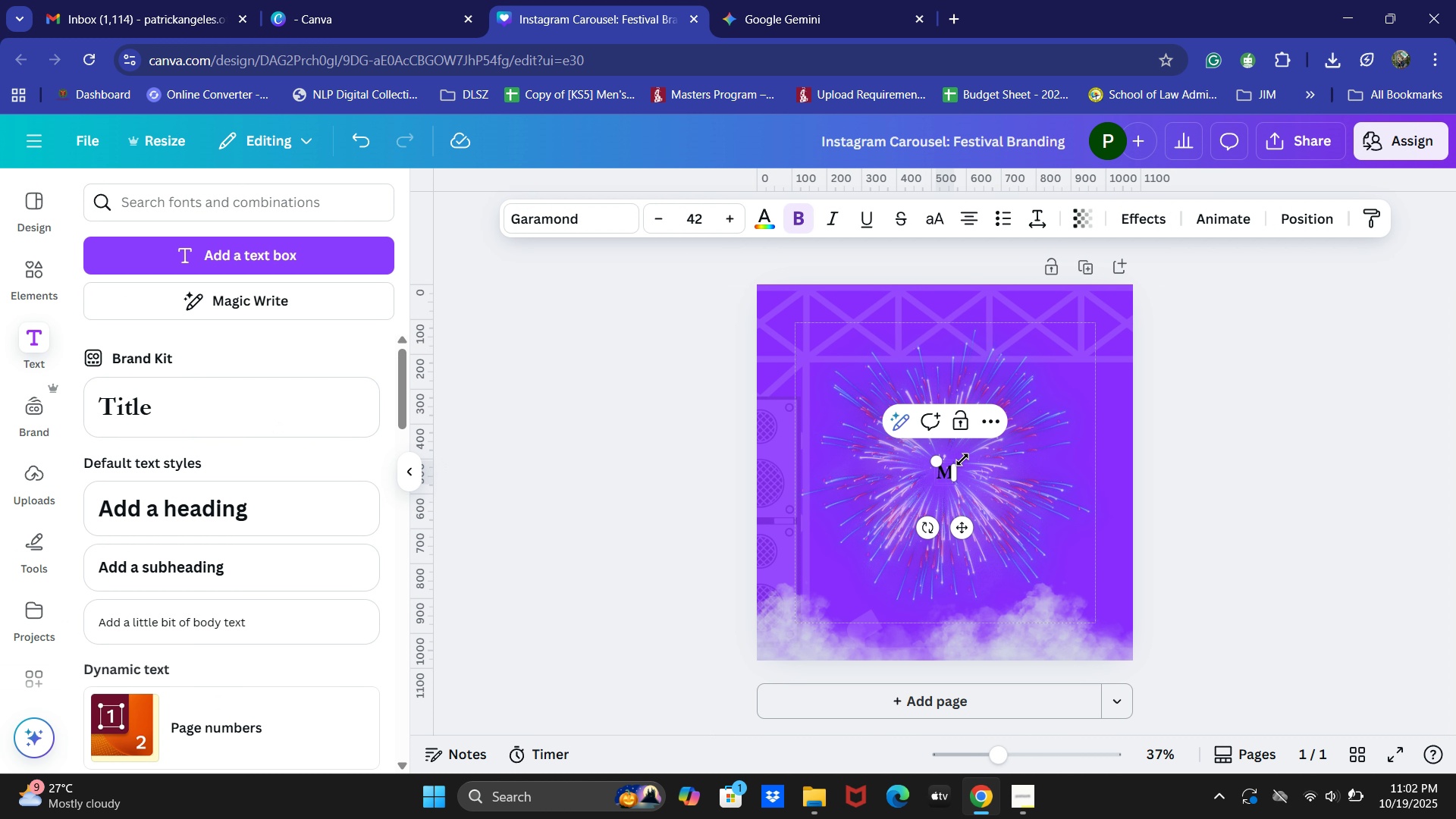 
type(Musc)
key(Backspace)
key(Backspace)
key(Backspace)
type(USIC FEST)
 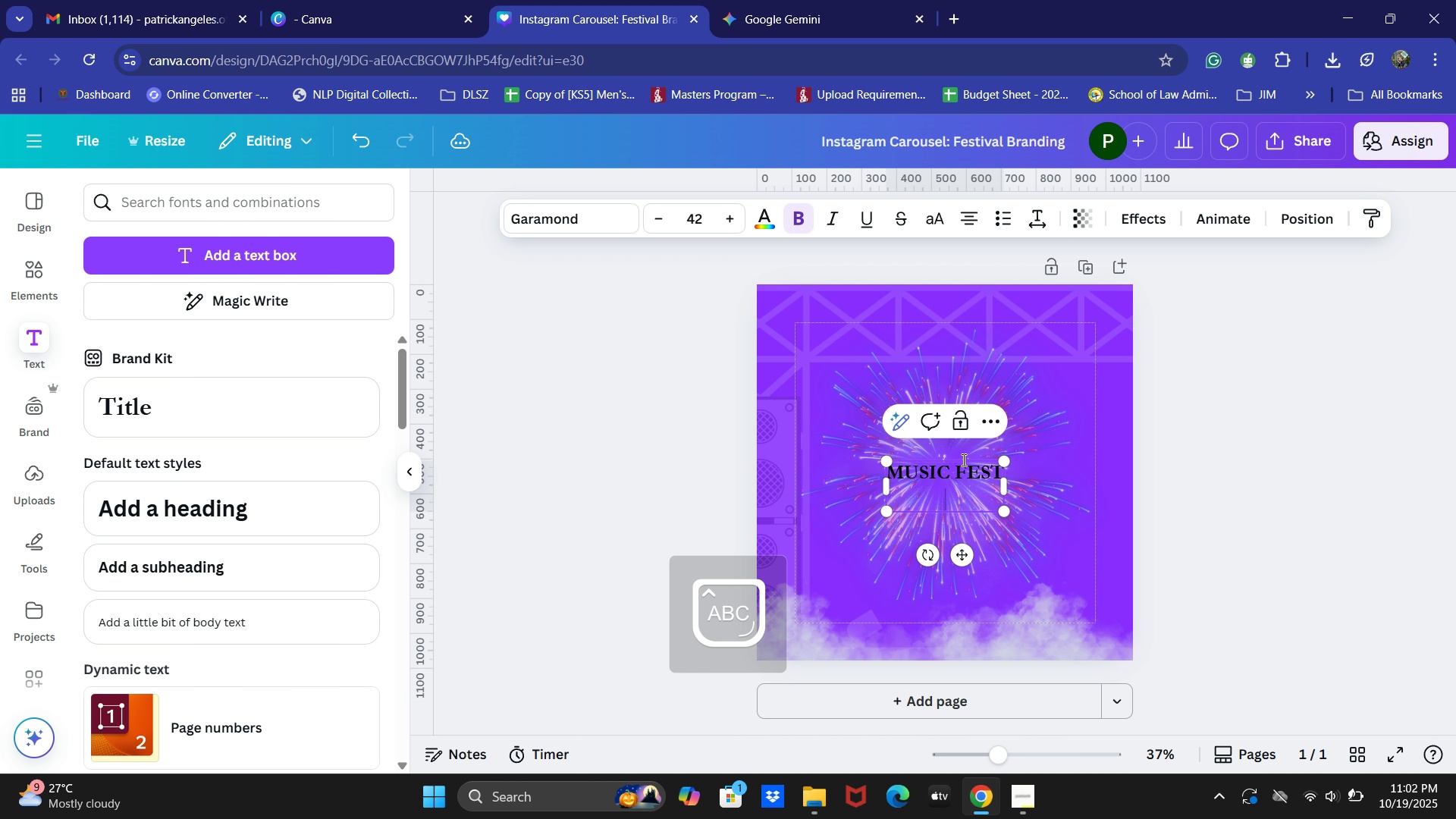 
key(Enter)
 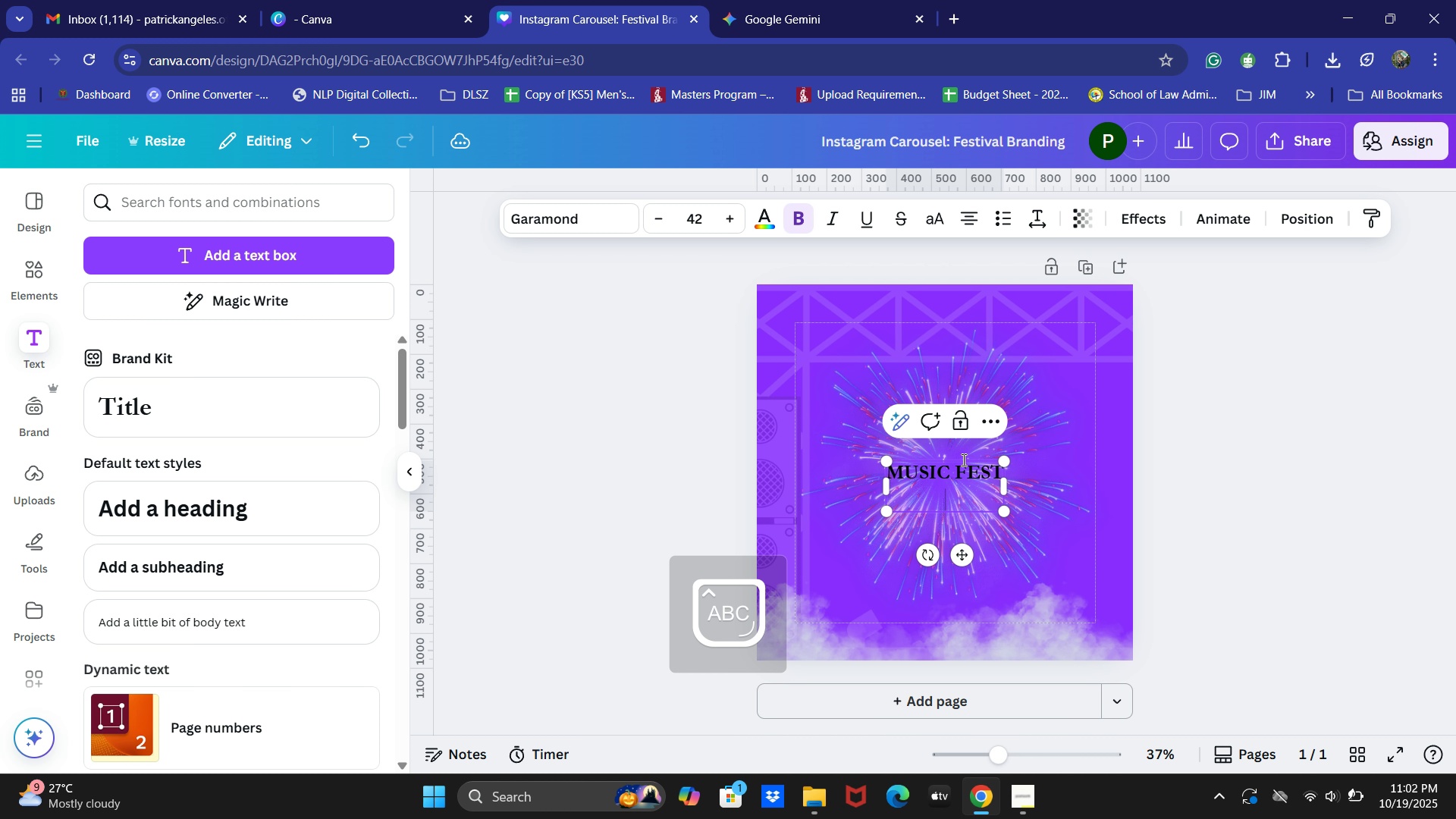 
type(2025)
 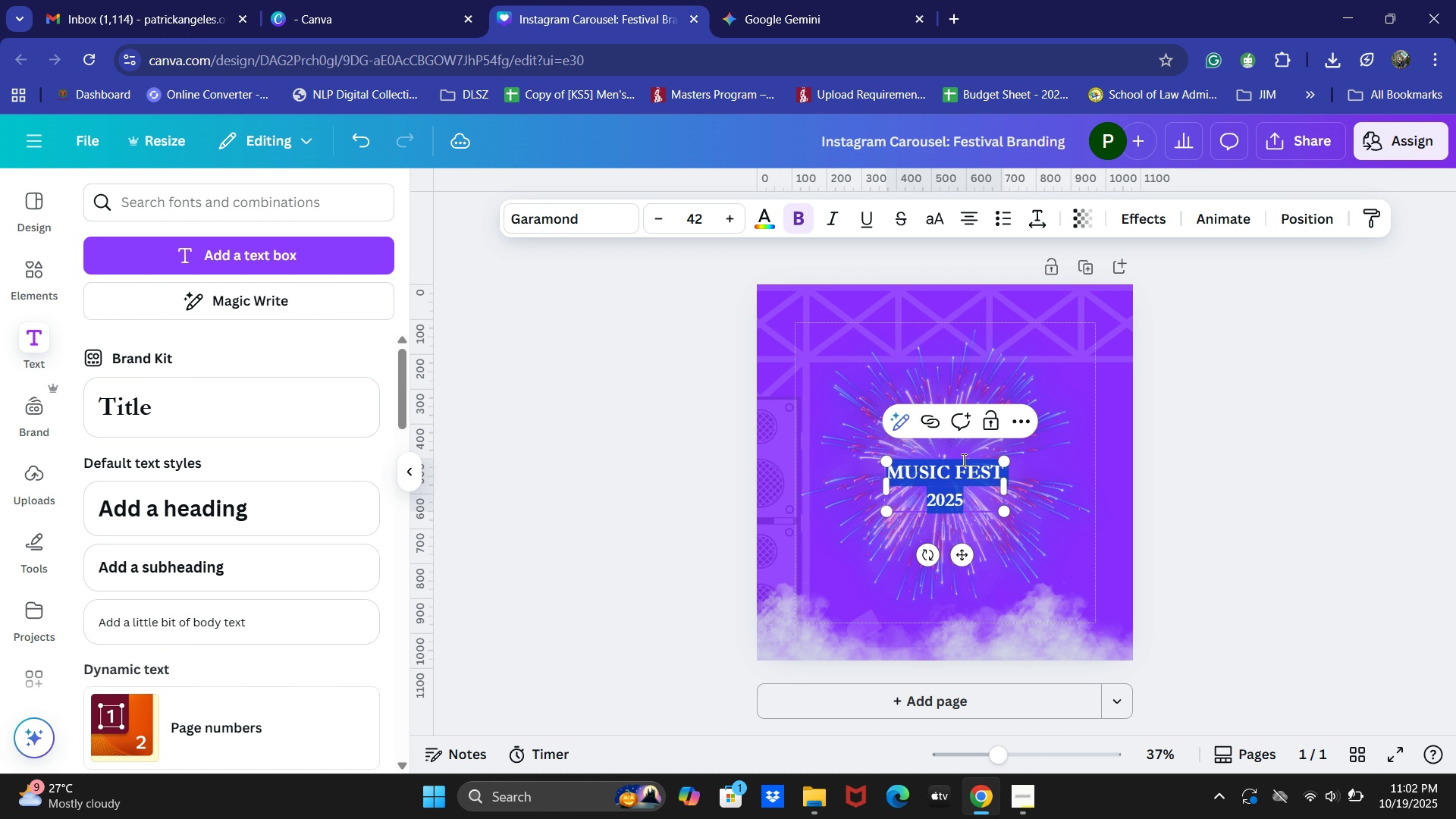 
key(Control+ControlLeft)
 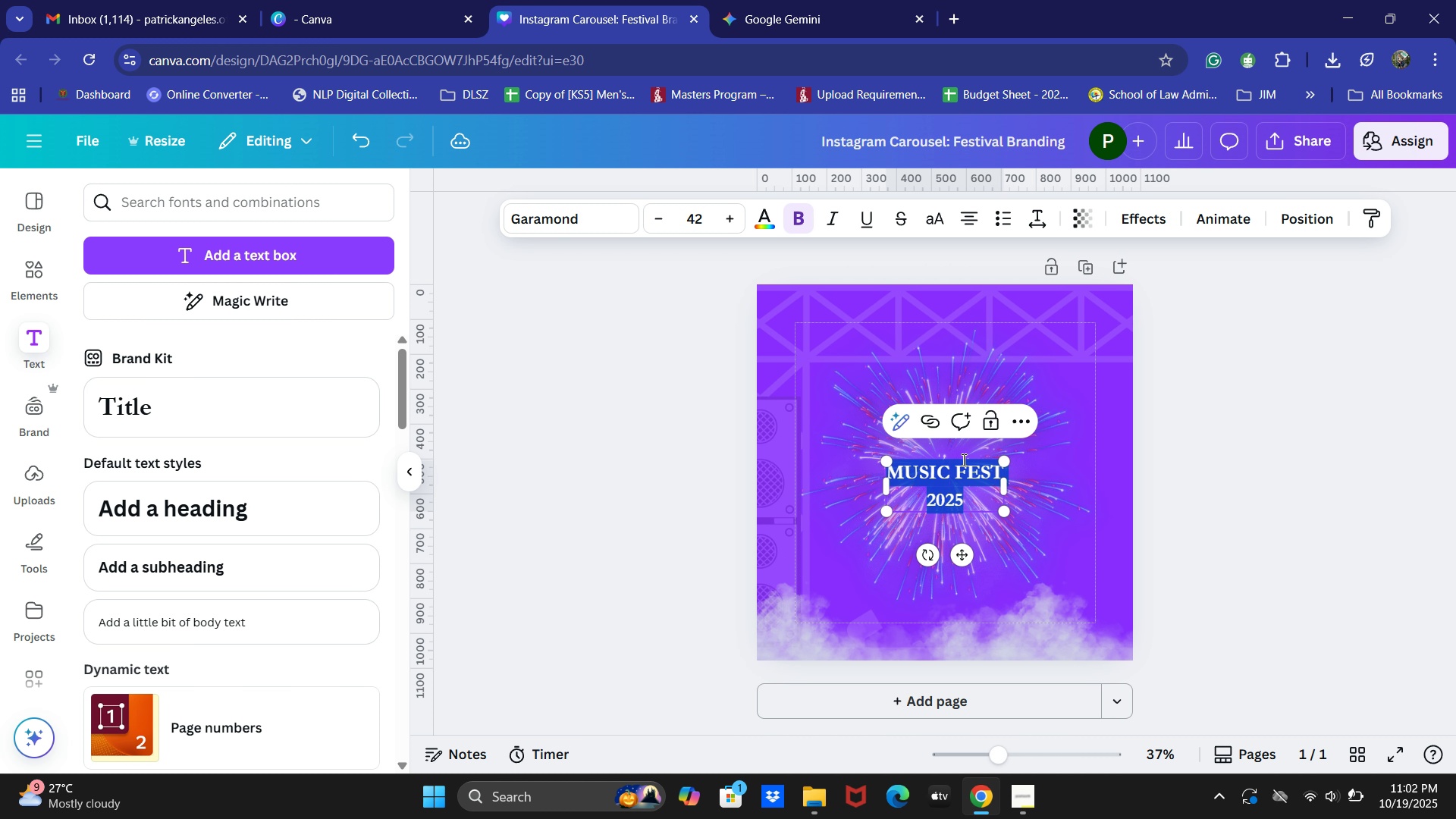 
key(Control+A)
 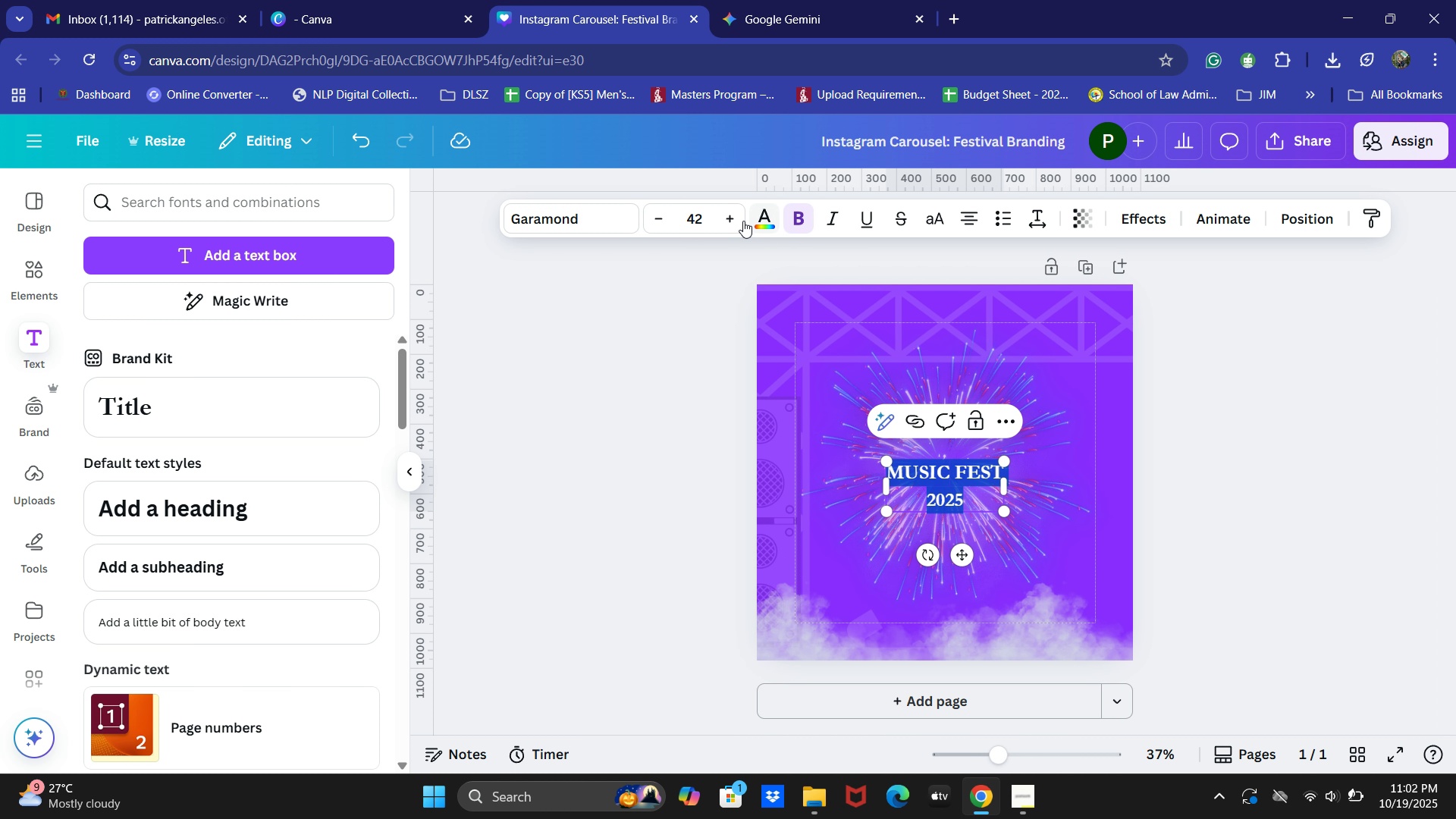 
double_click([734, 218])
 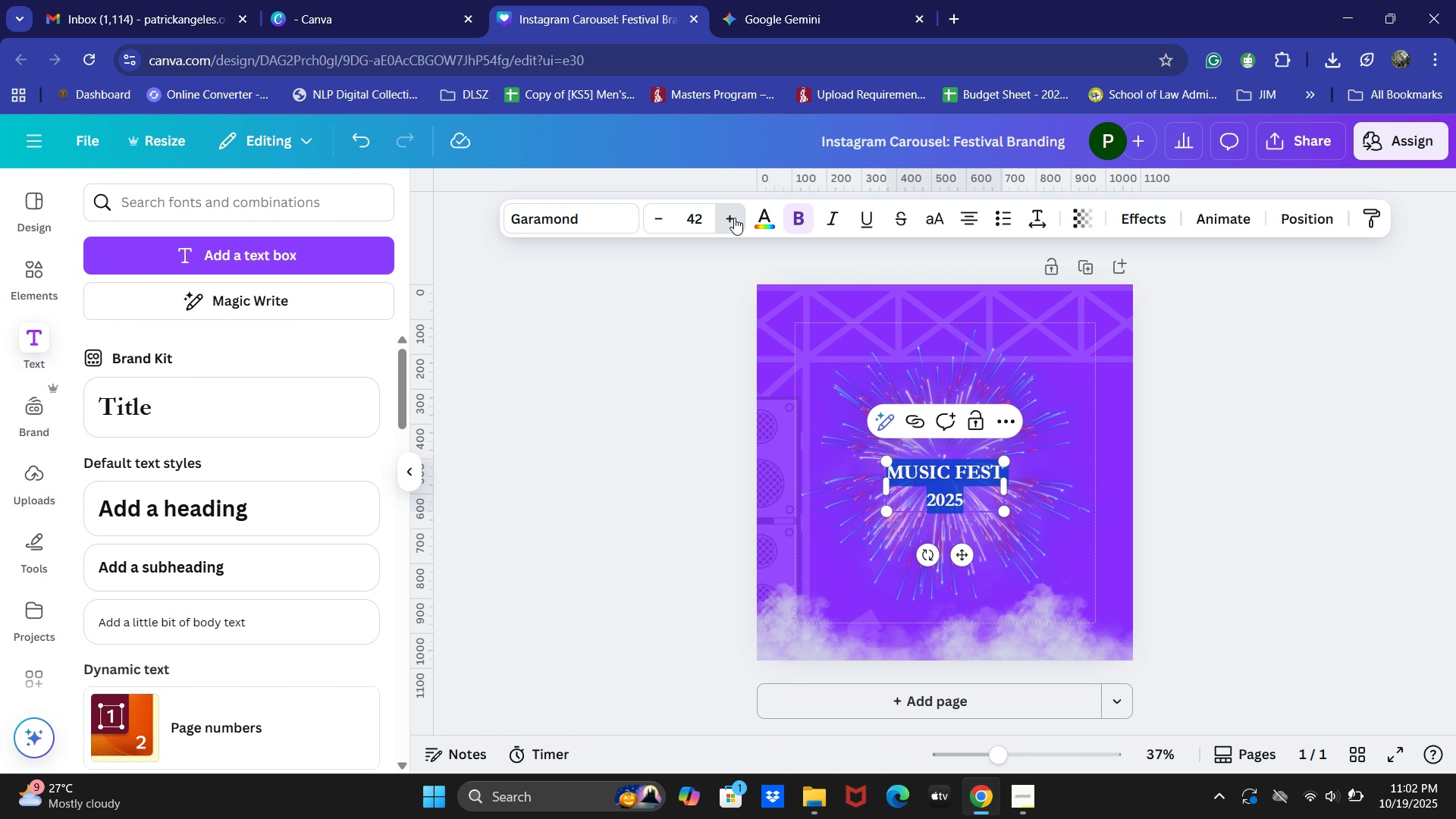 
triple_click([734, 218])
 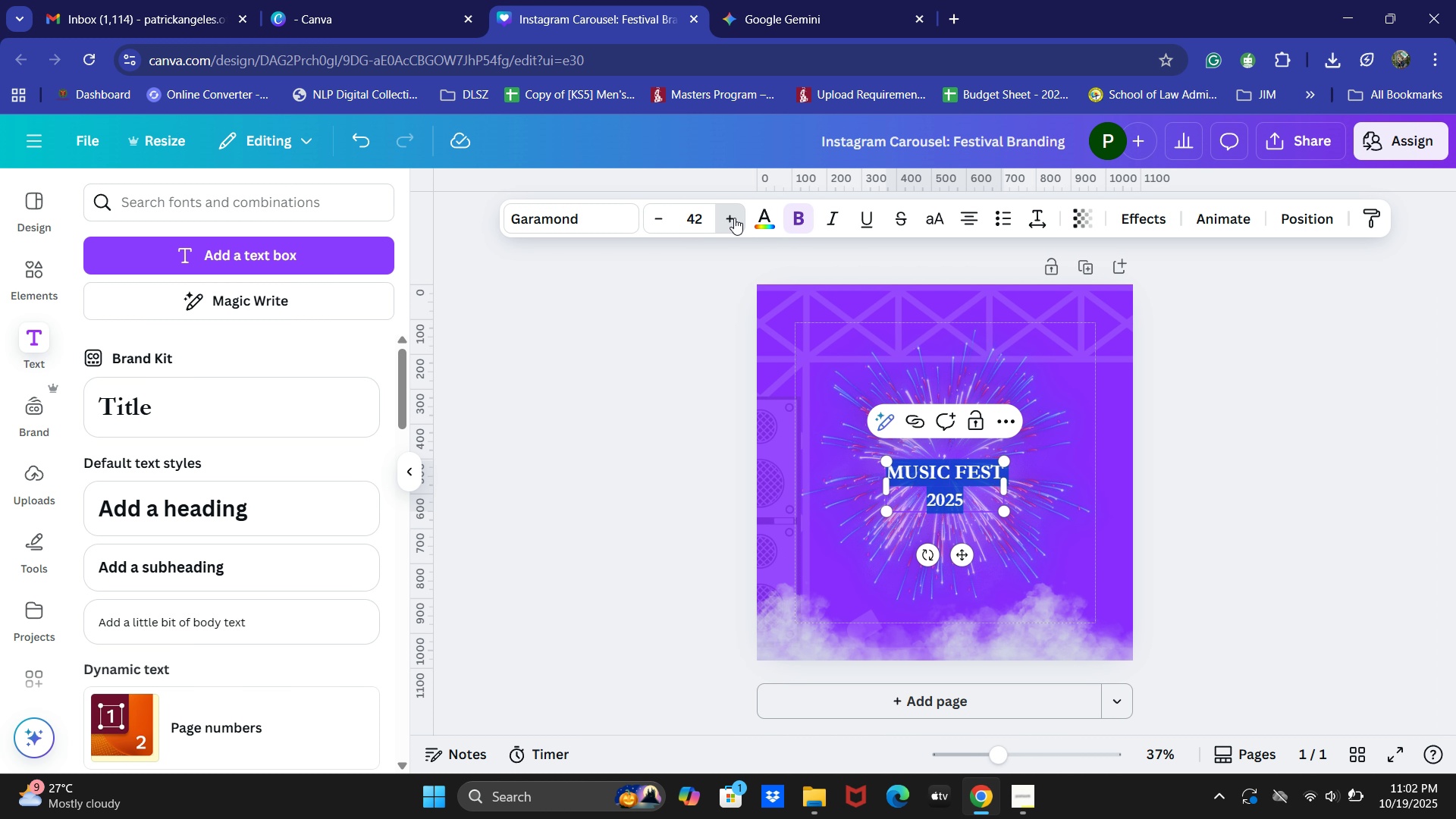 
triple_click([734, 218])
 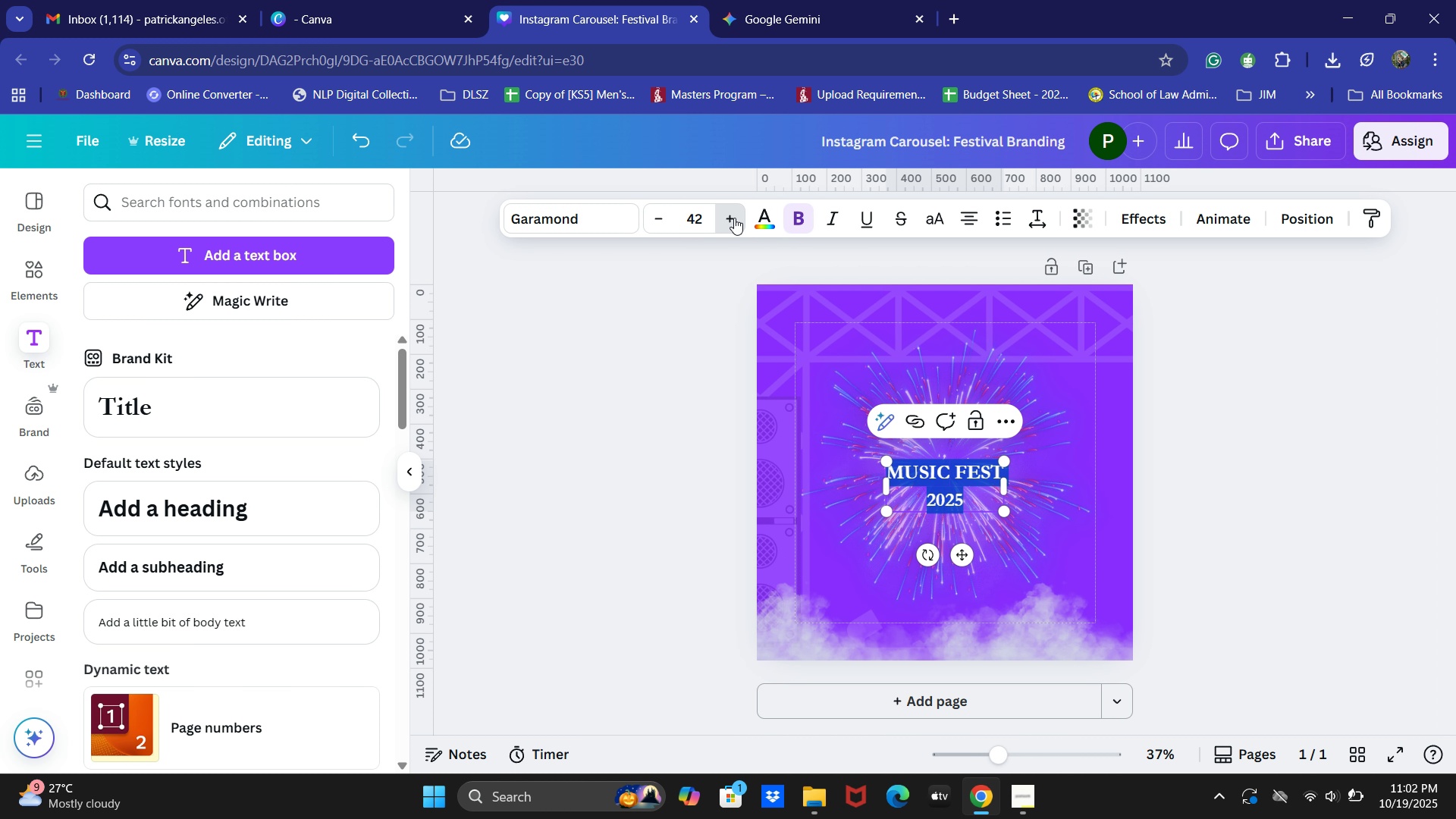 
triple_click([734, 218])
 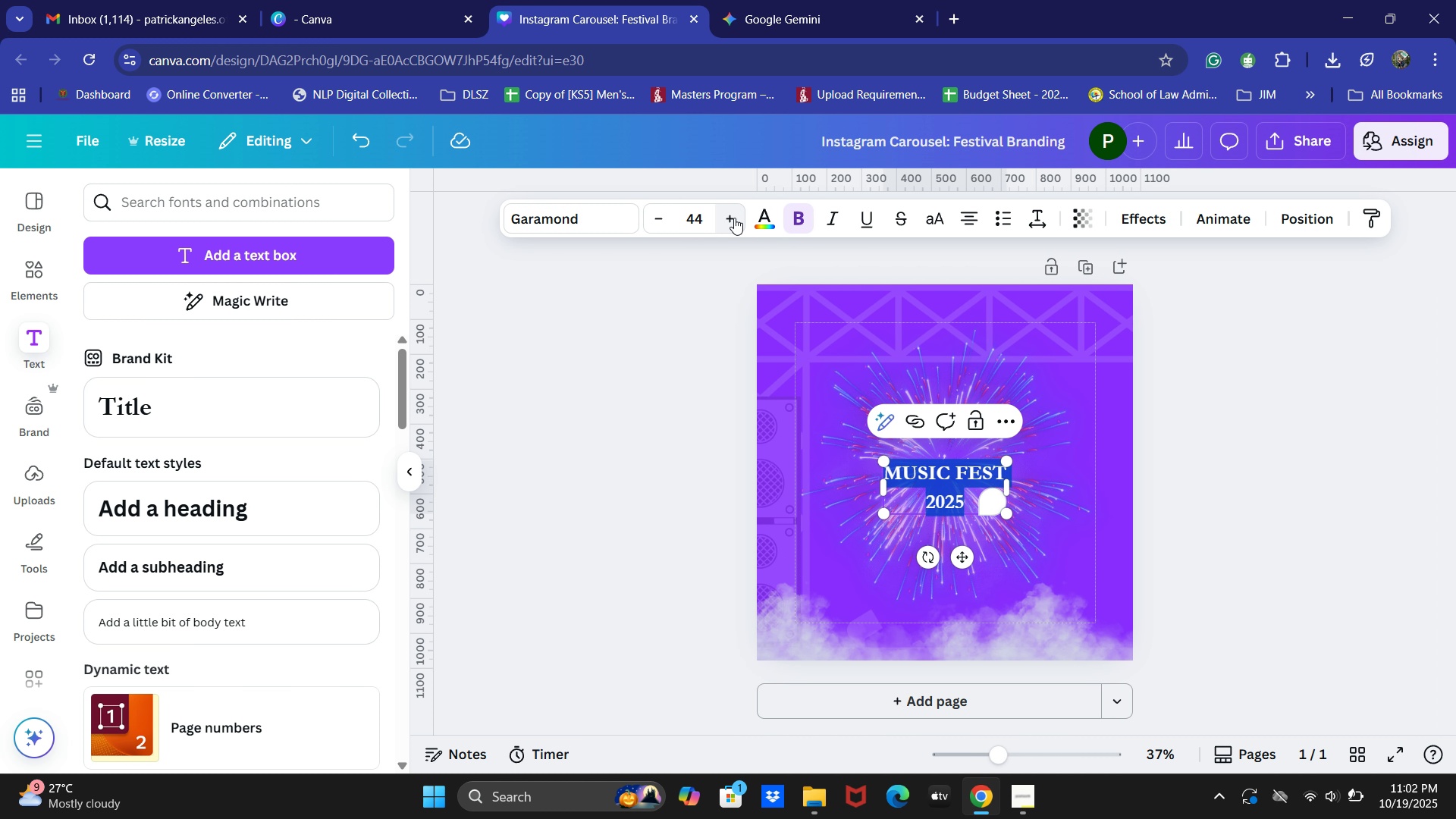 
triple_click([734, 218])
 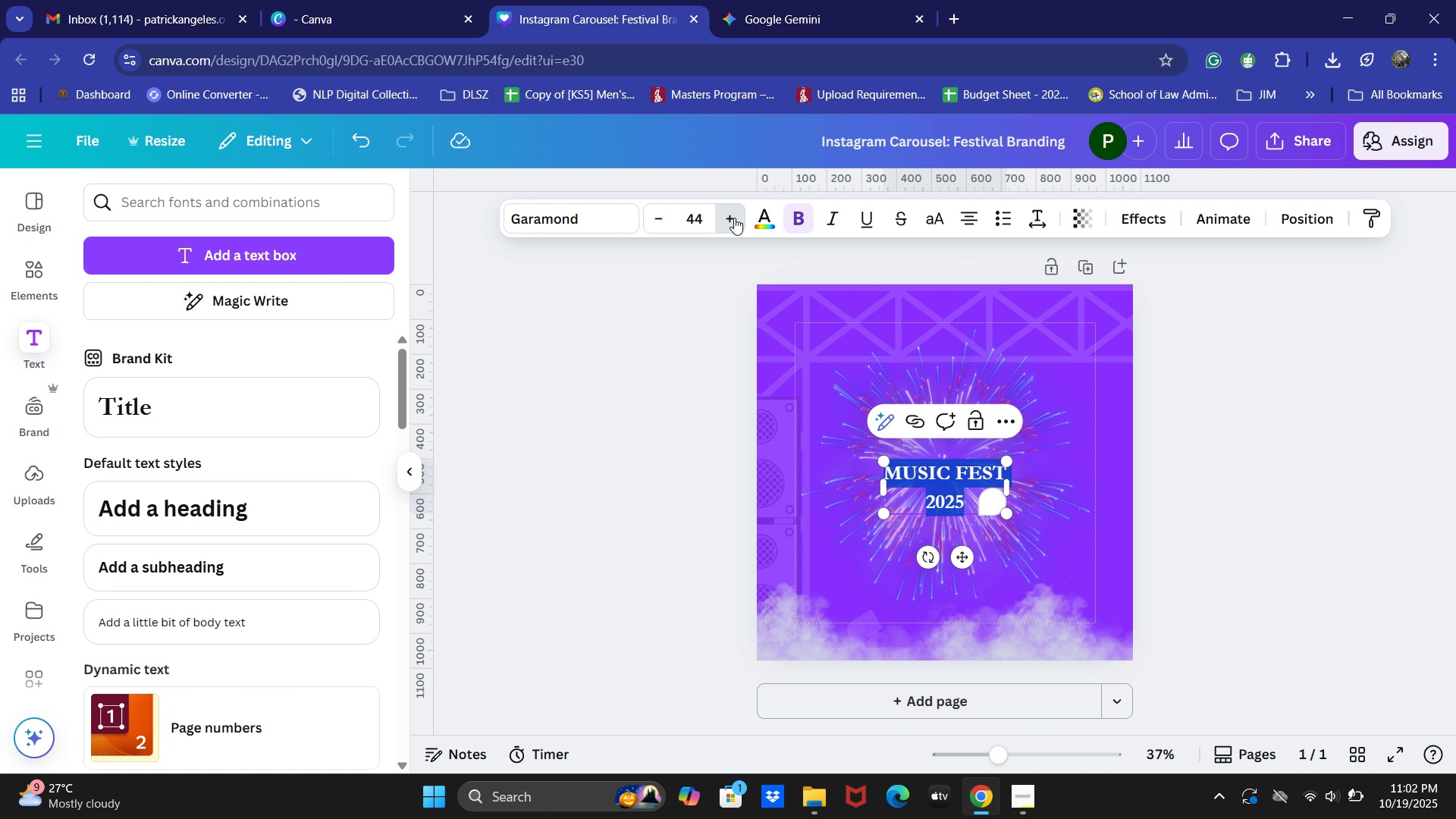 
triple_click([734, 218])
 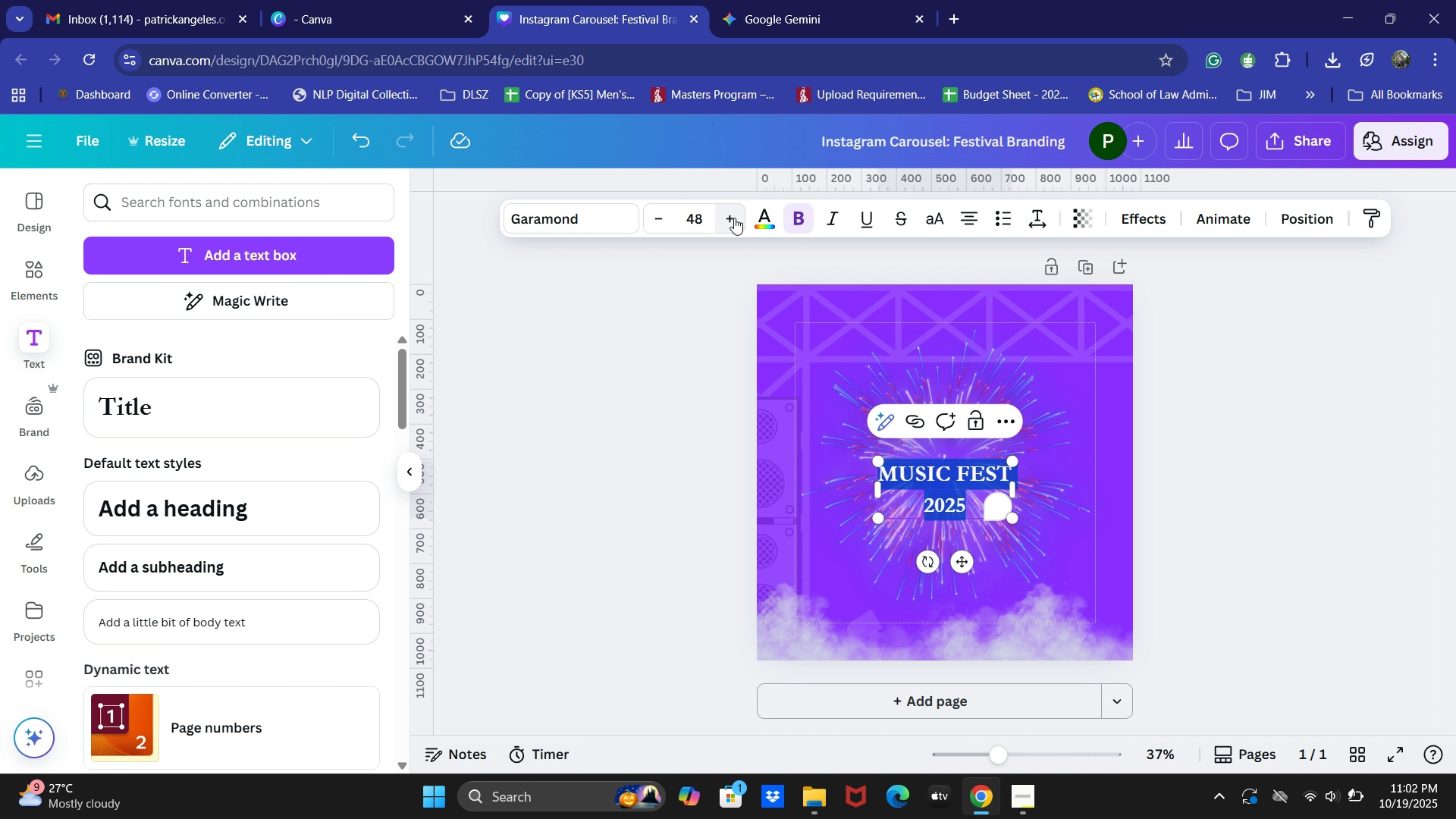 
triple_click([734, 218])
 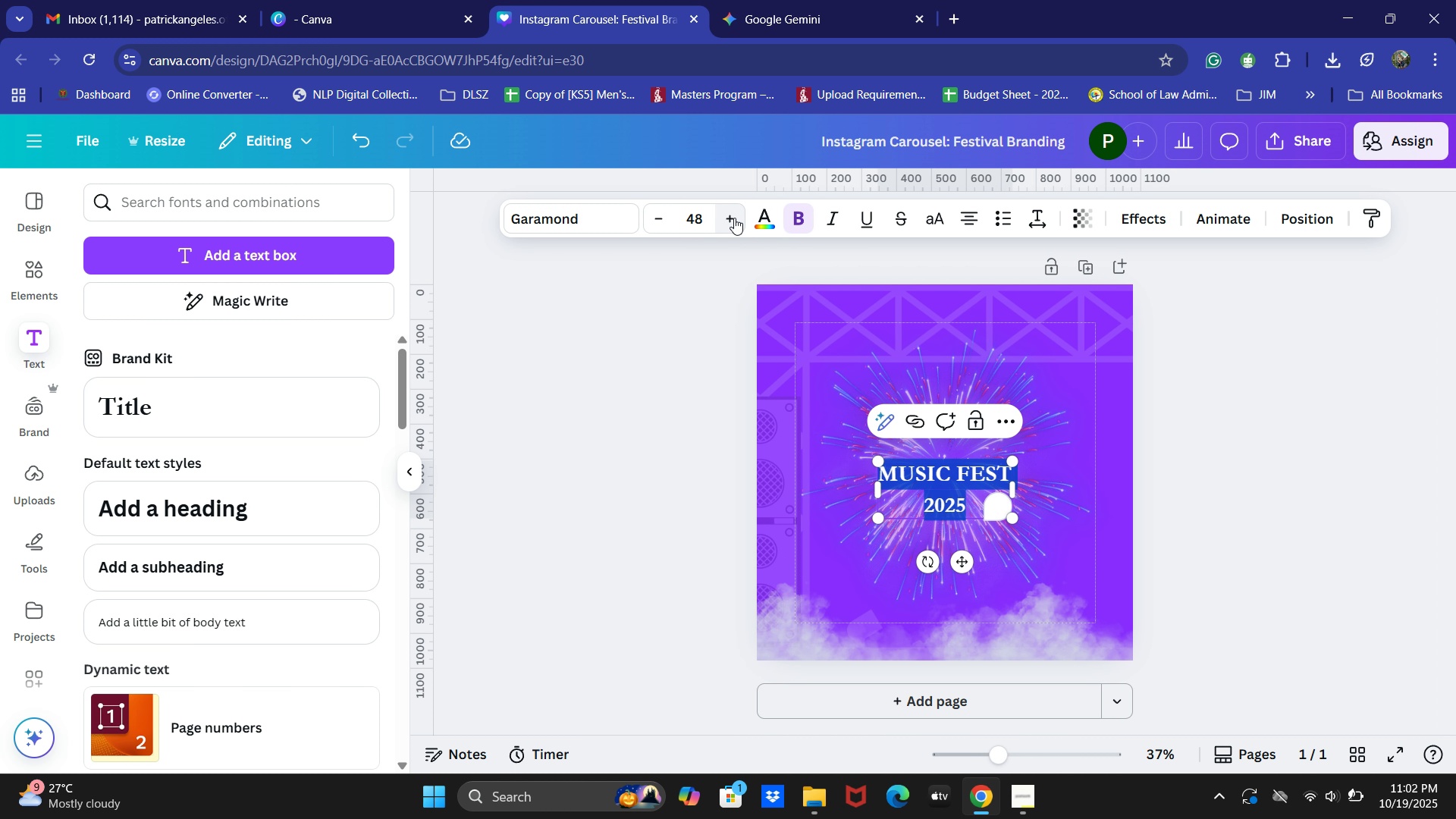 
triple_click([734, 218])
 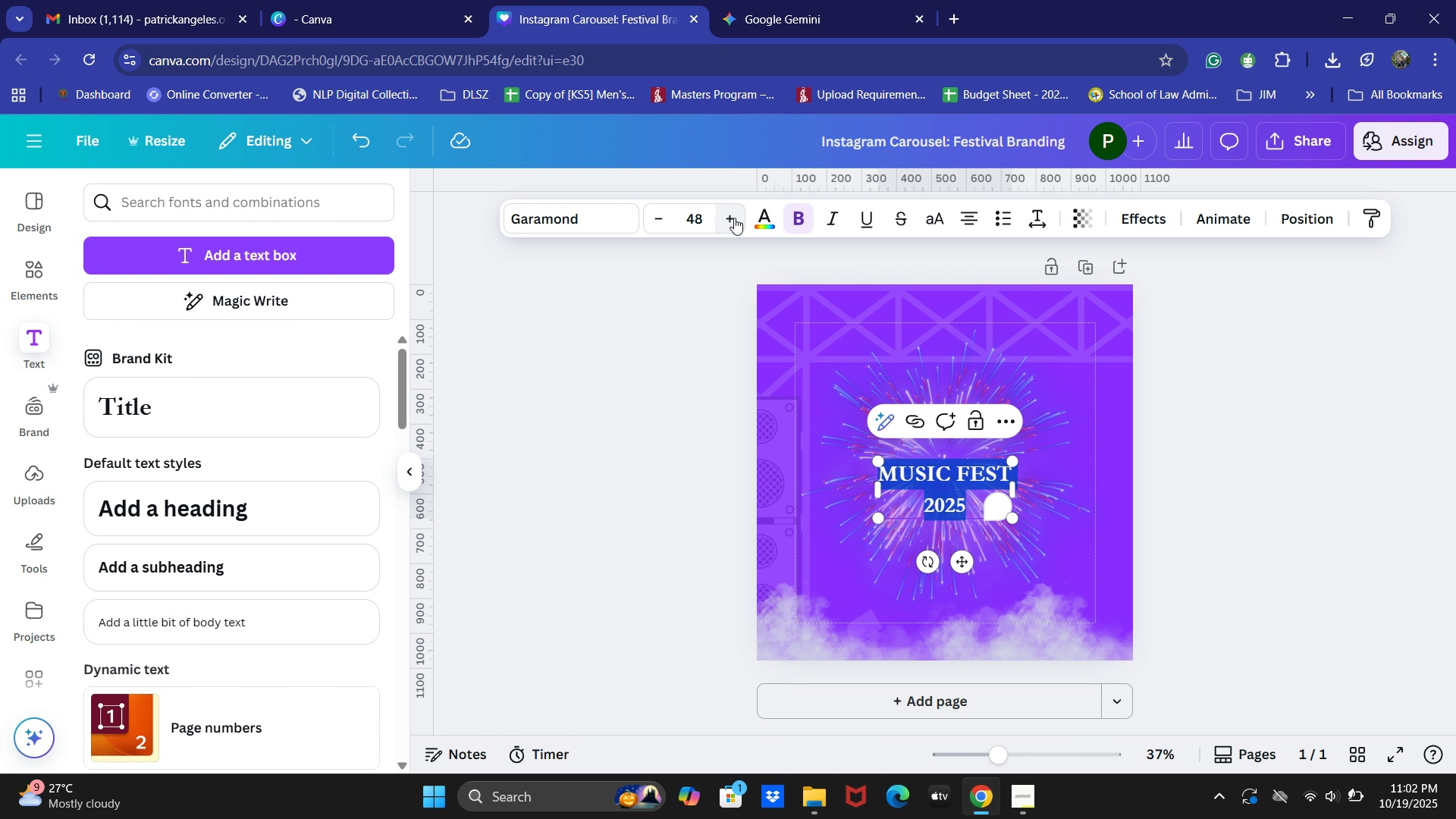 
triple_click([734, 218])
 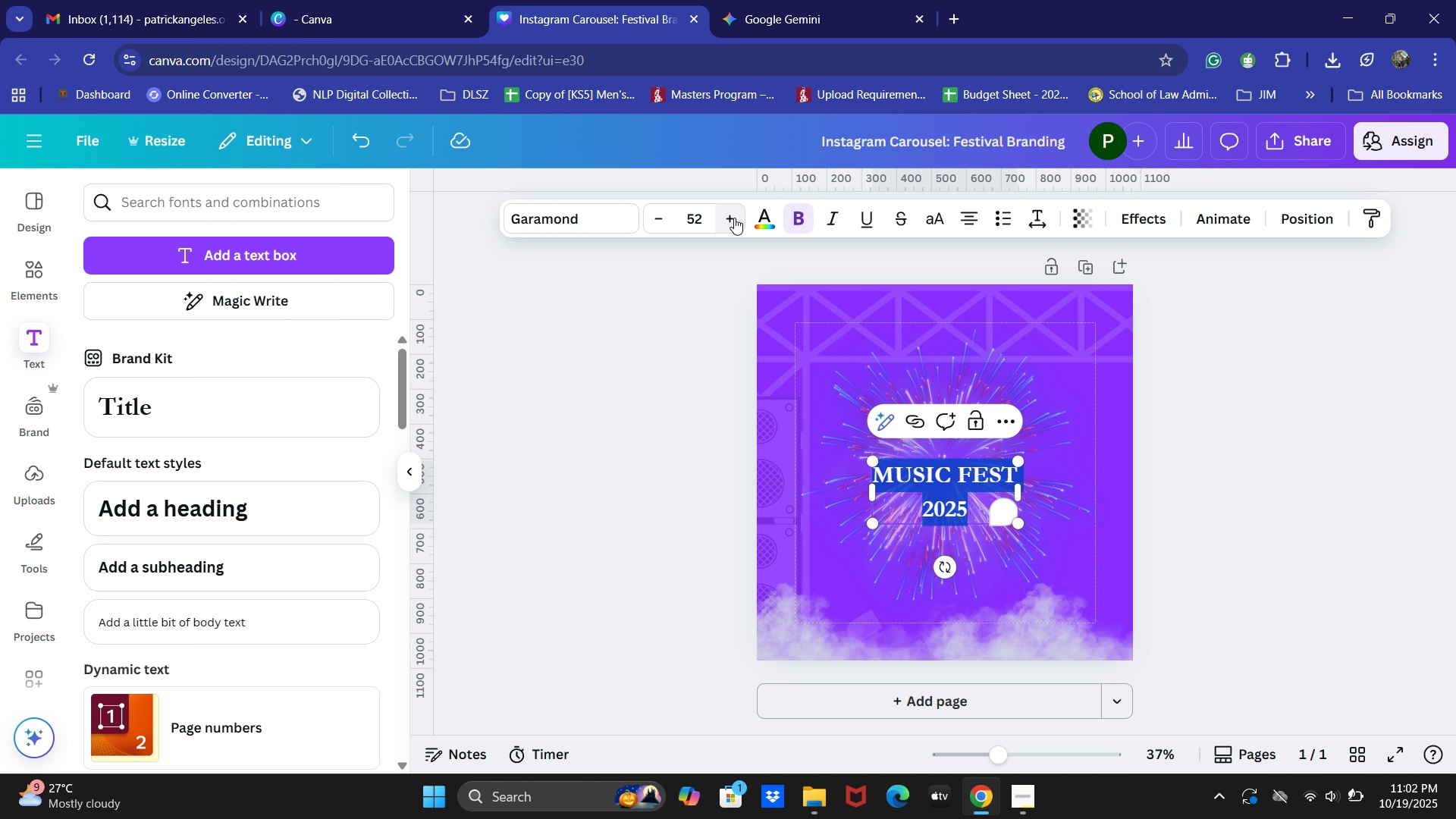 
triple_click([734, 218])
 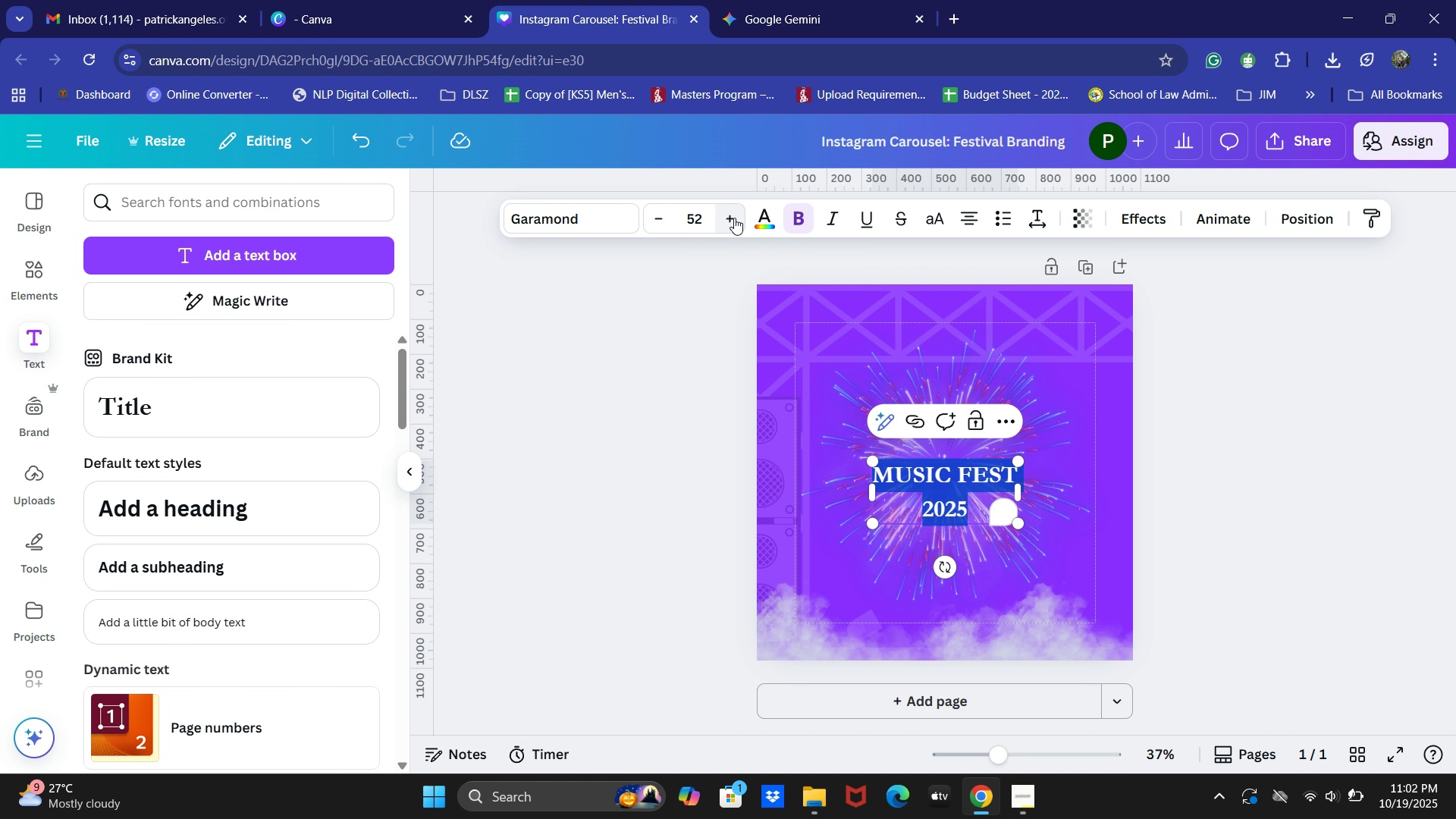 
triple_click([734, 218])
 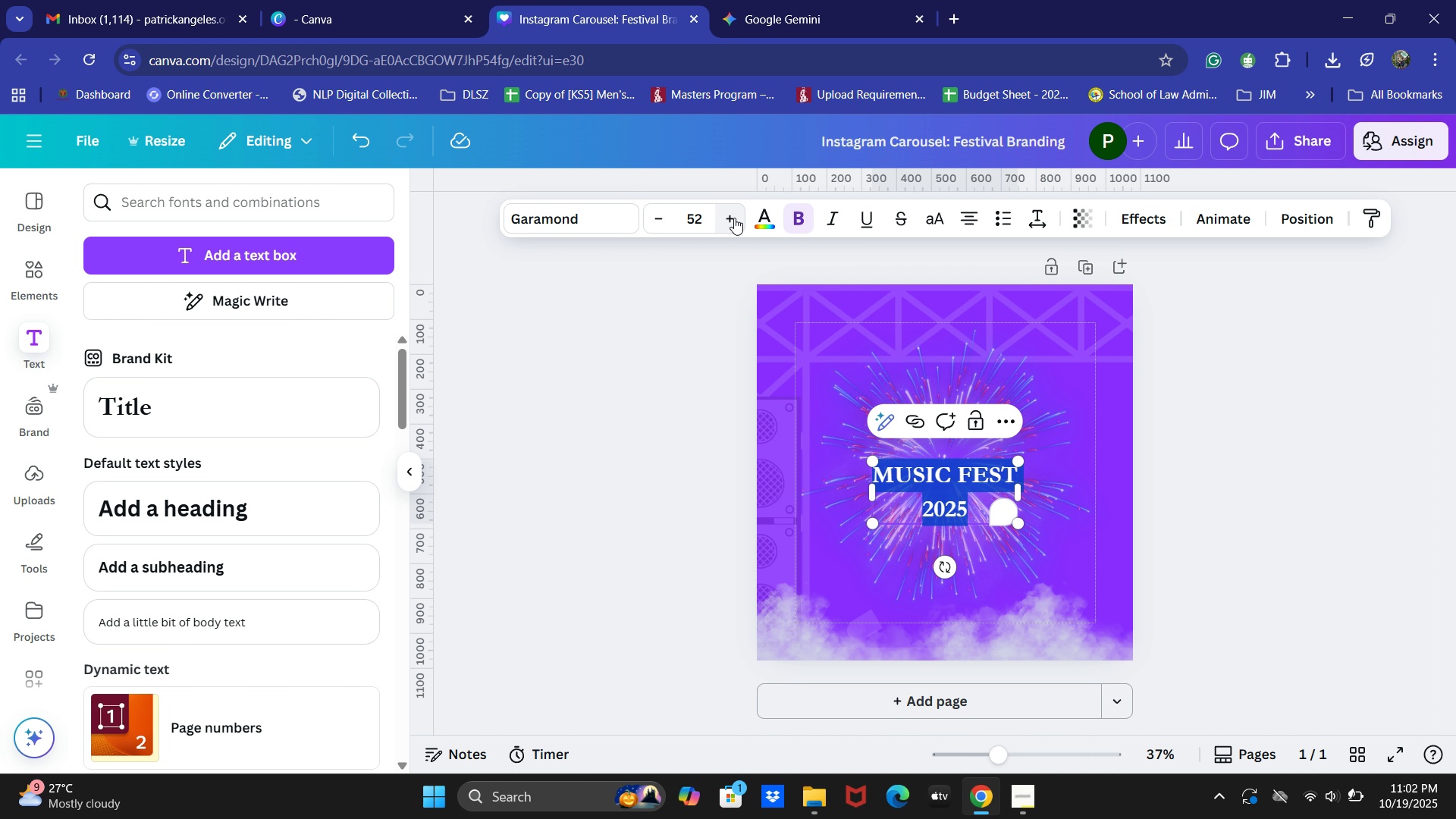 
triple_click([734, 218])
 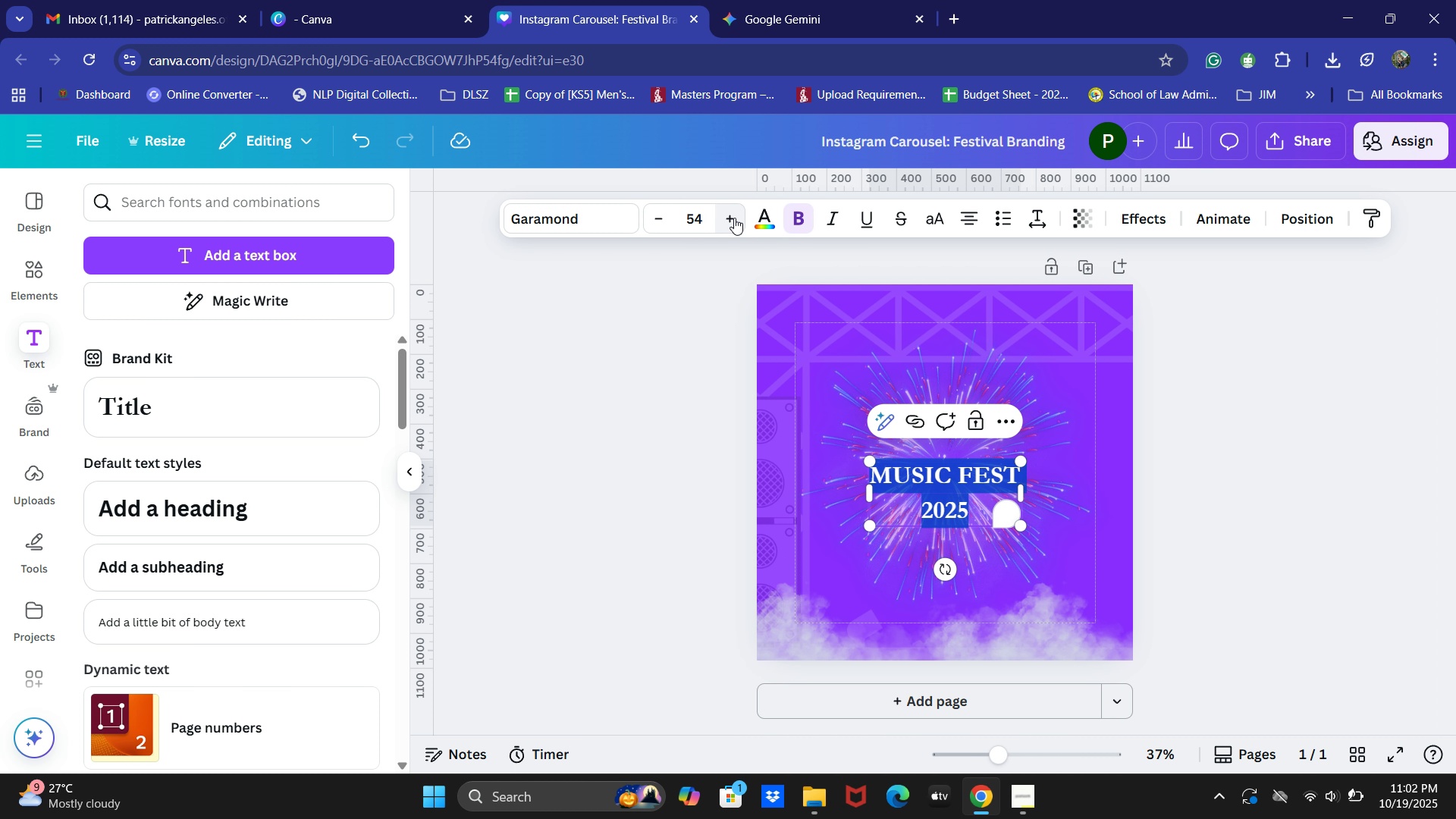 
triple_click([734, 218])
 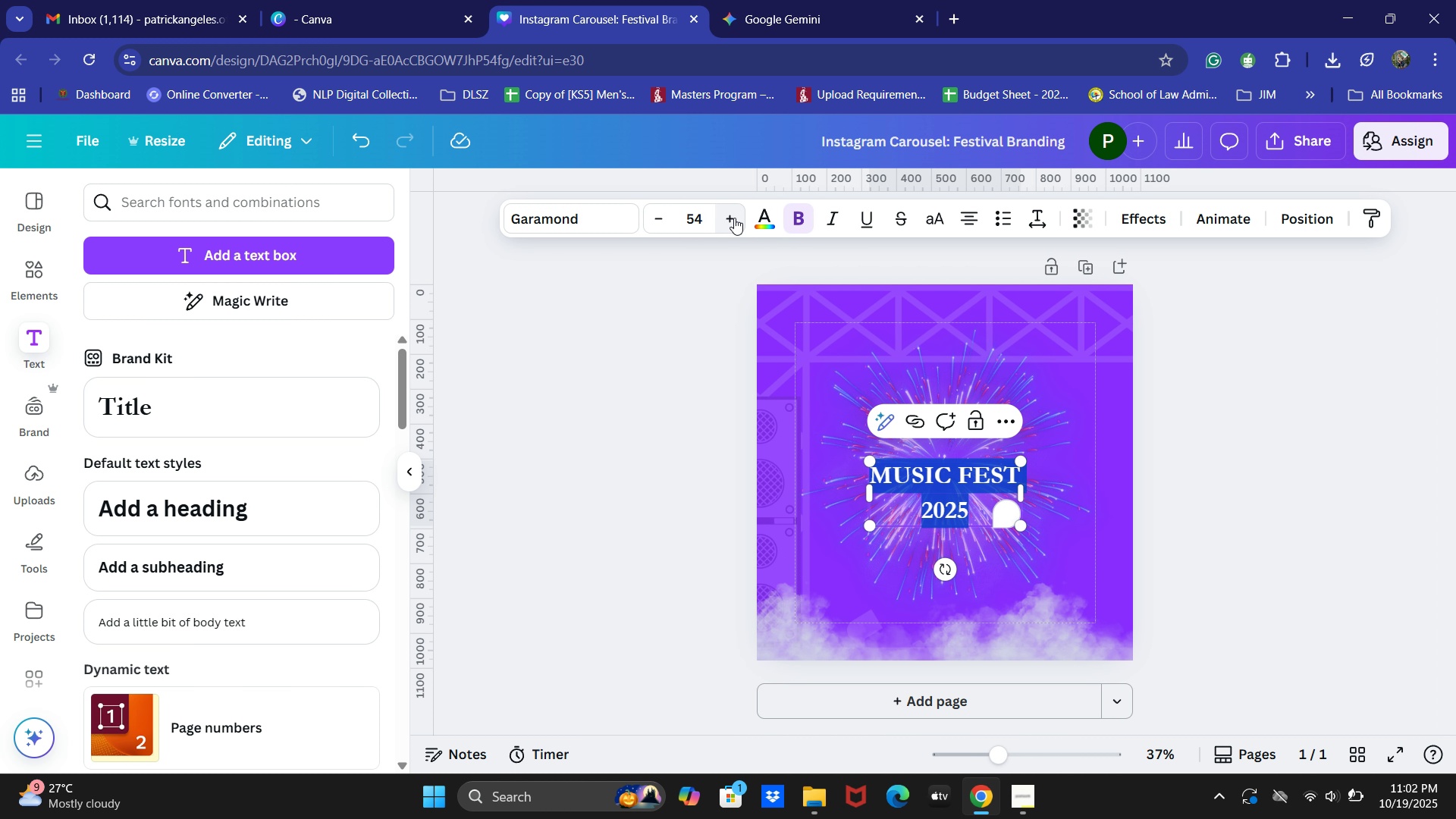 
triple_click([734, 218])
 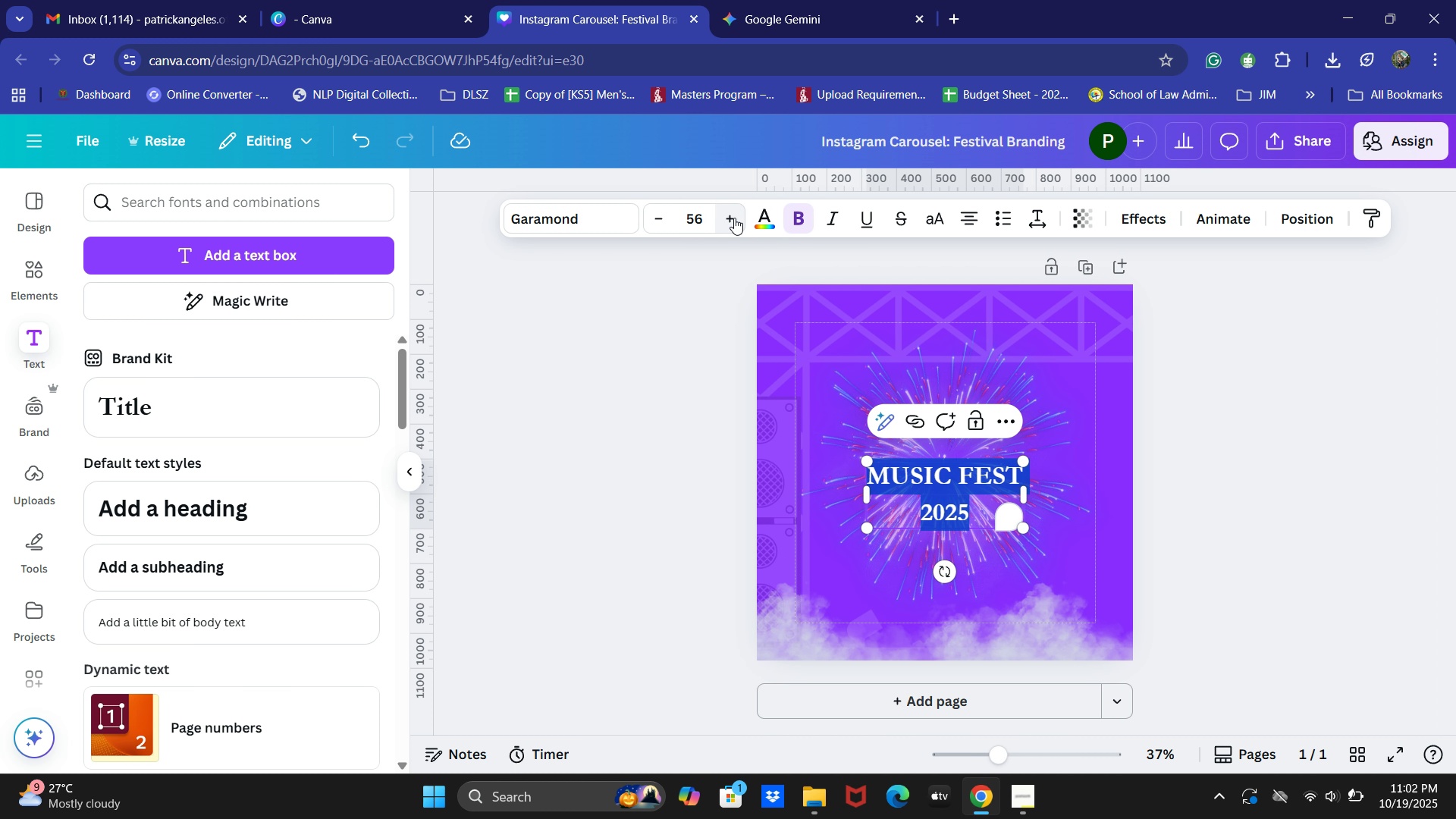 
triple_click([734, 218])
 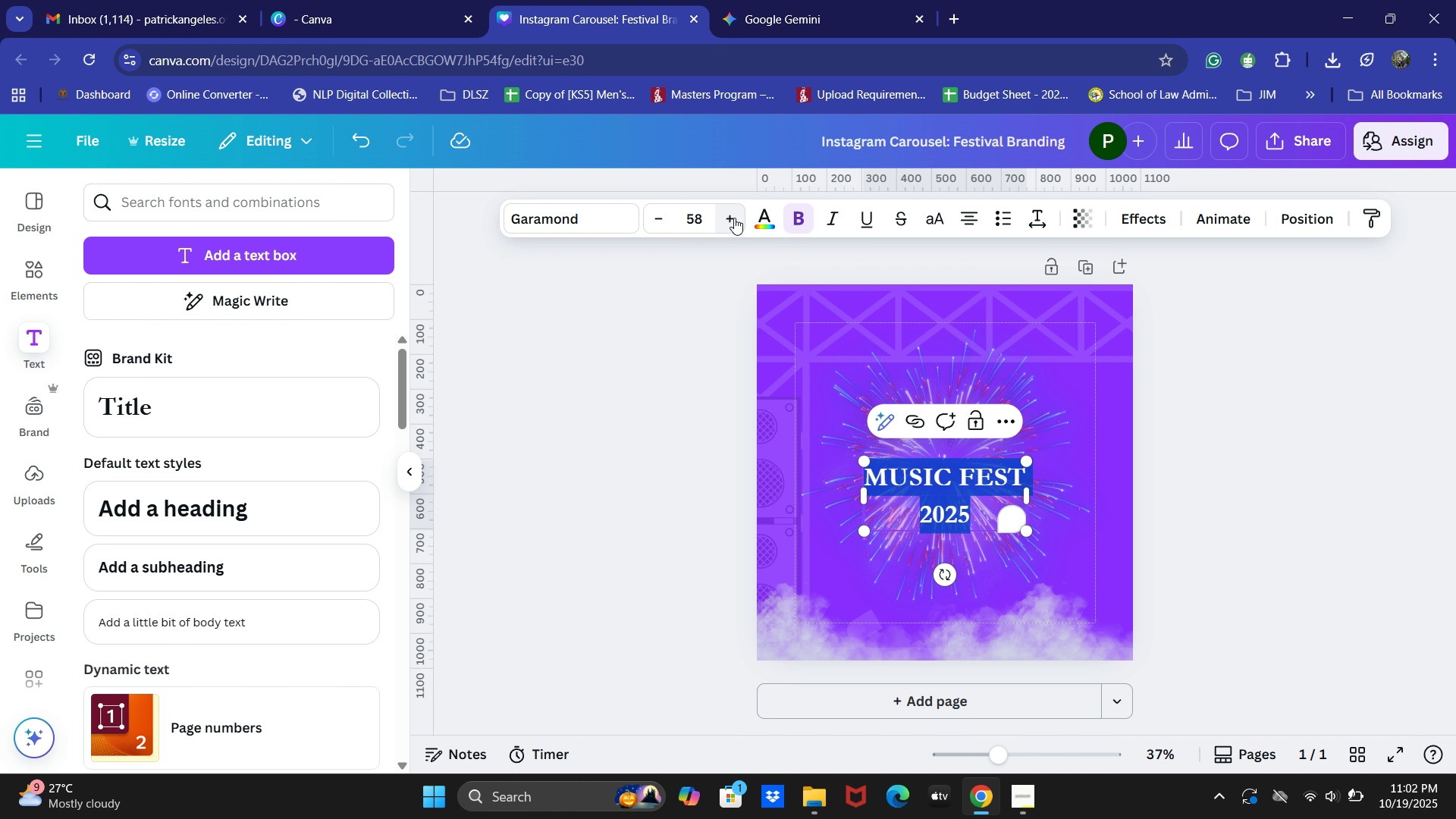 
triple_click([734, 218])
 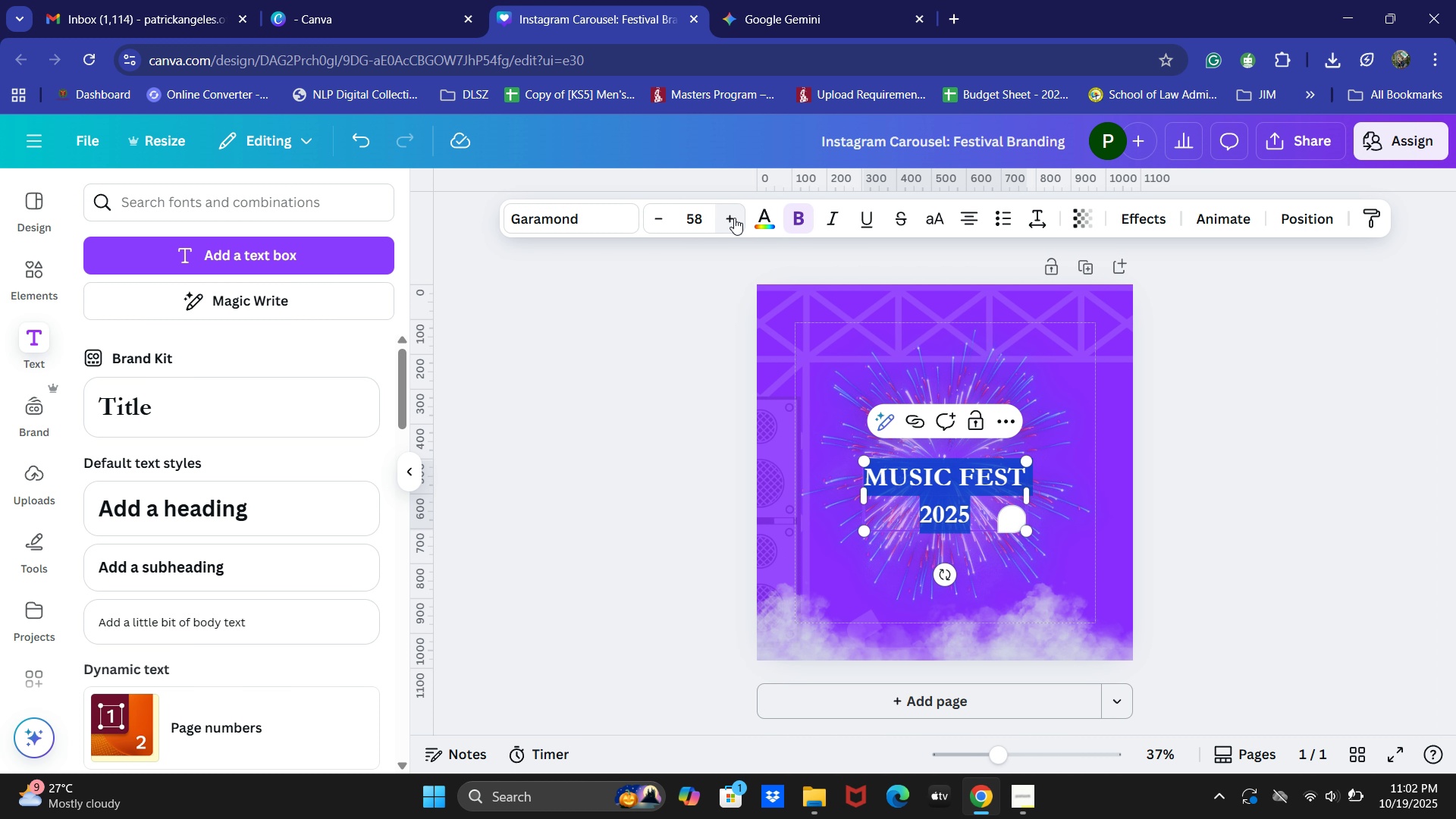 
triple_click([734, 218])
 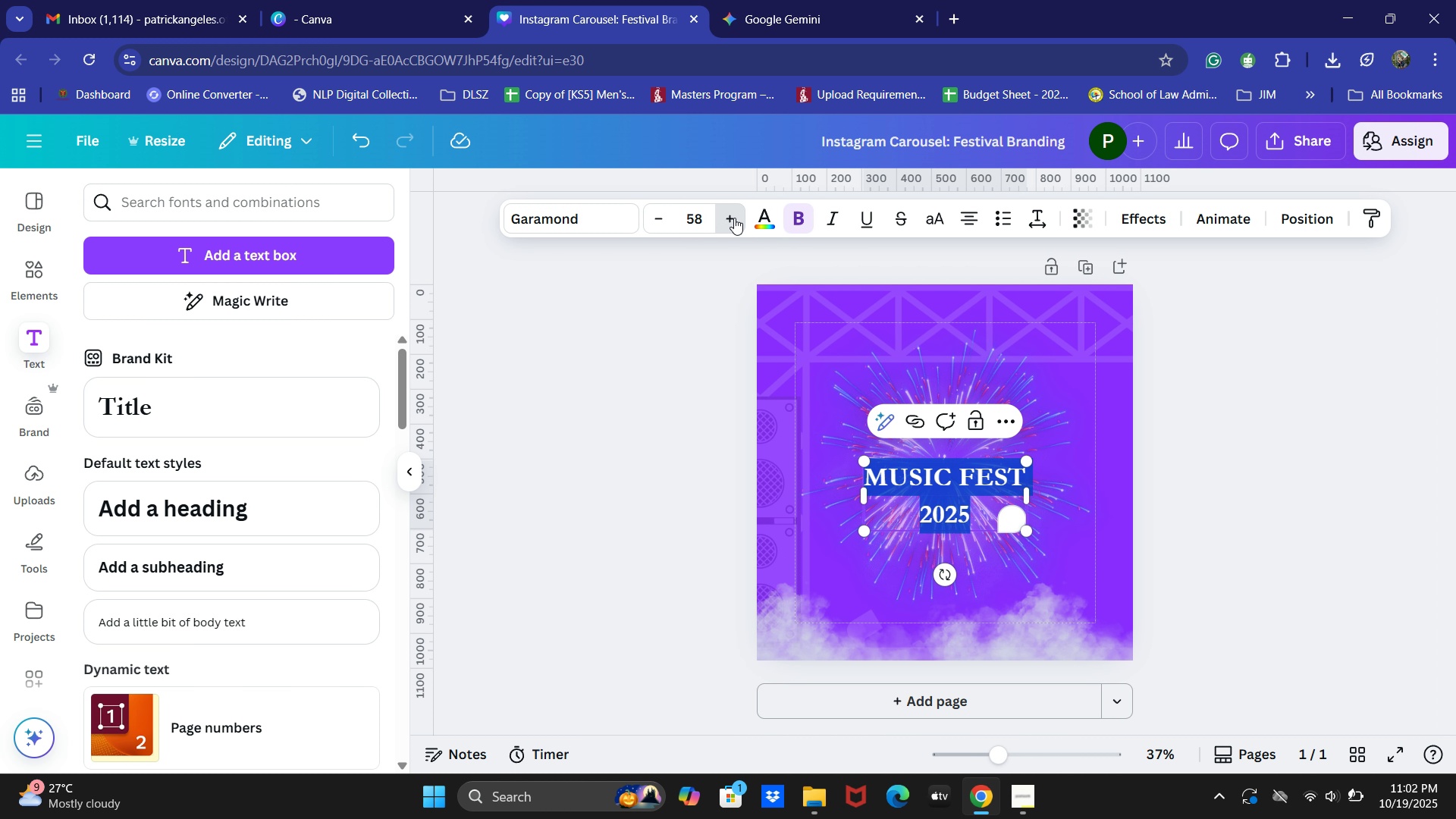 
triple_click([734, 218])
 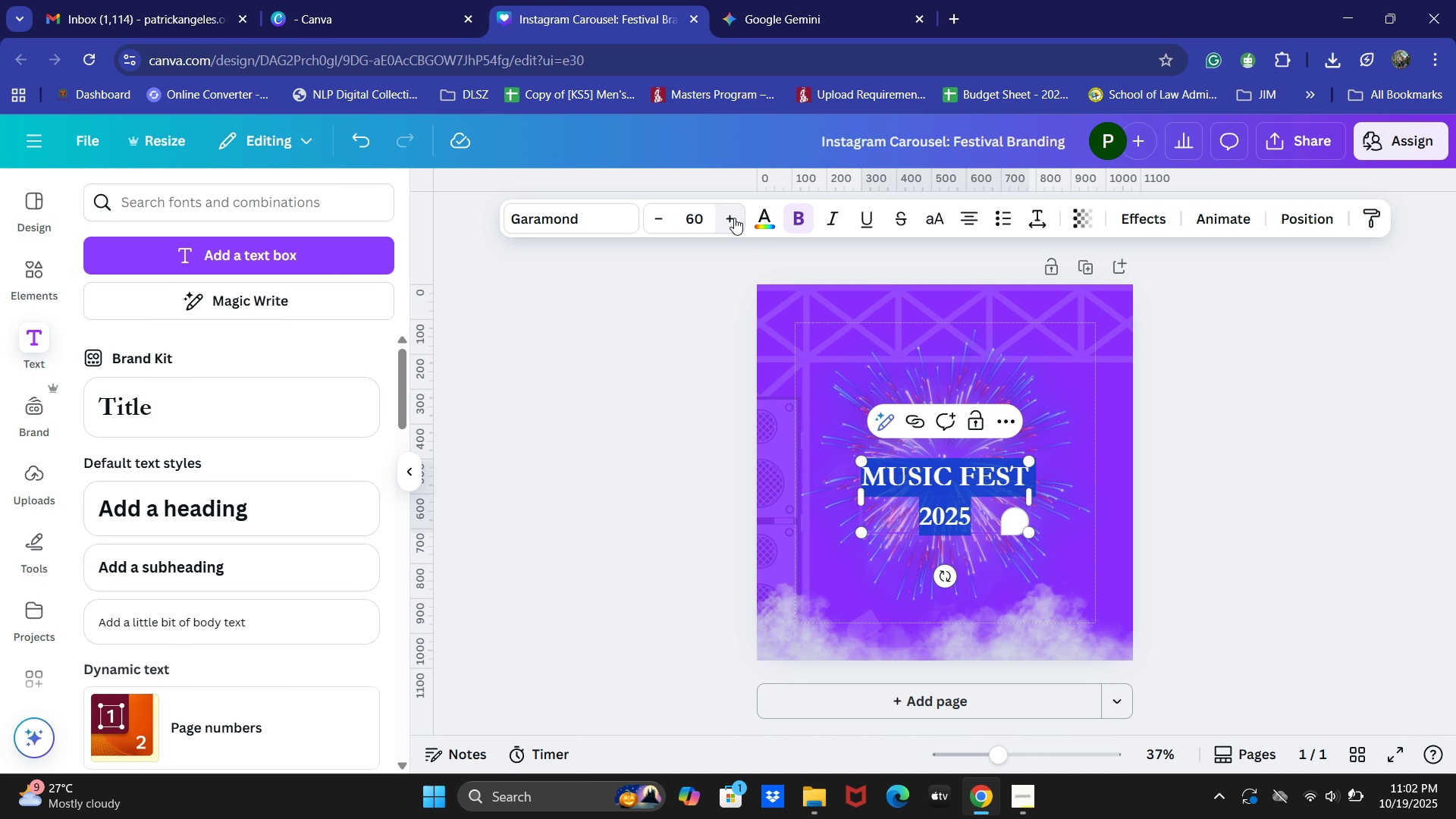 
triple_click([734, 218])
 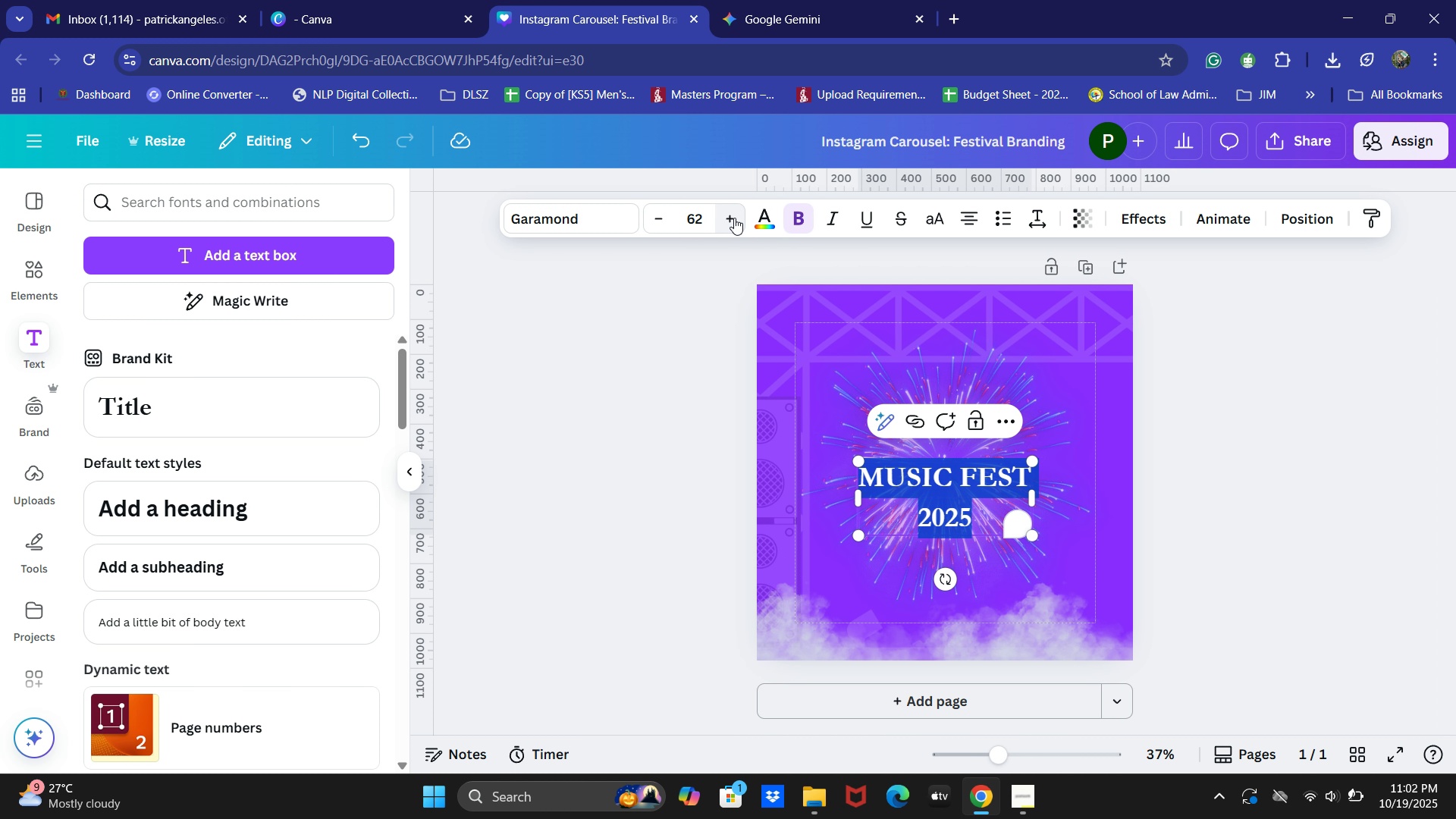 
triple_click([734, 218])
 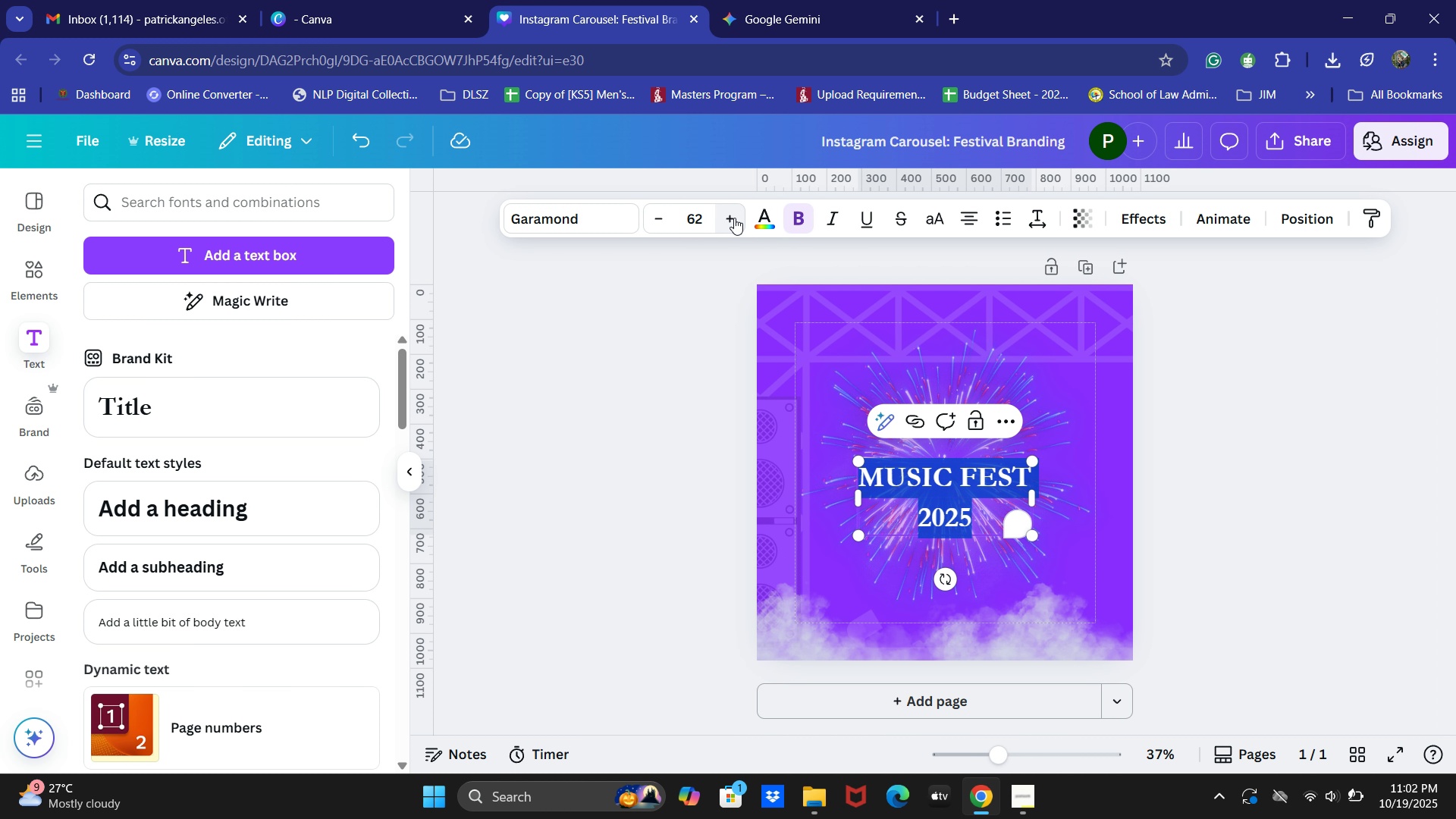 
triple_click([734, 218])
 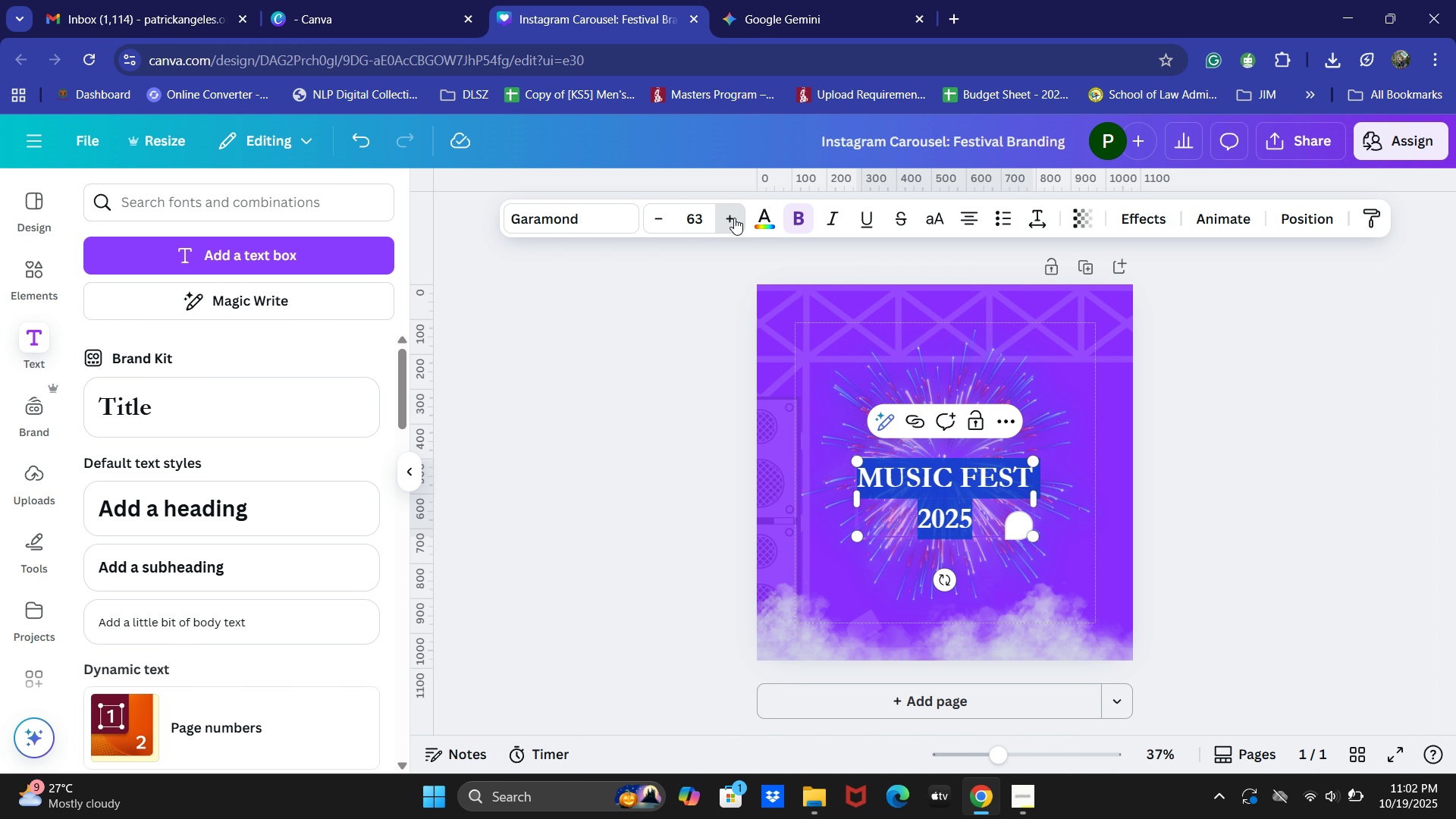 
triple_click([734, 218])
 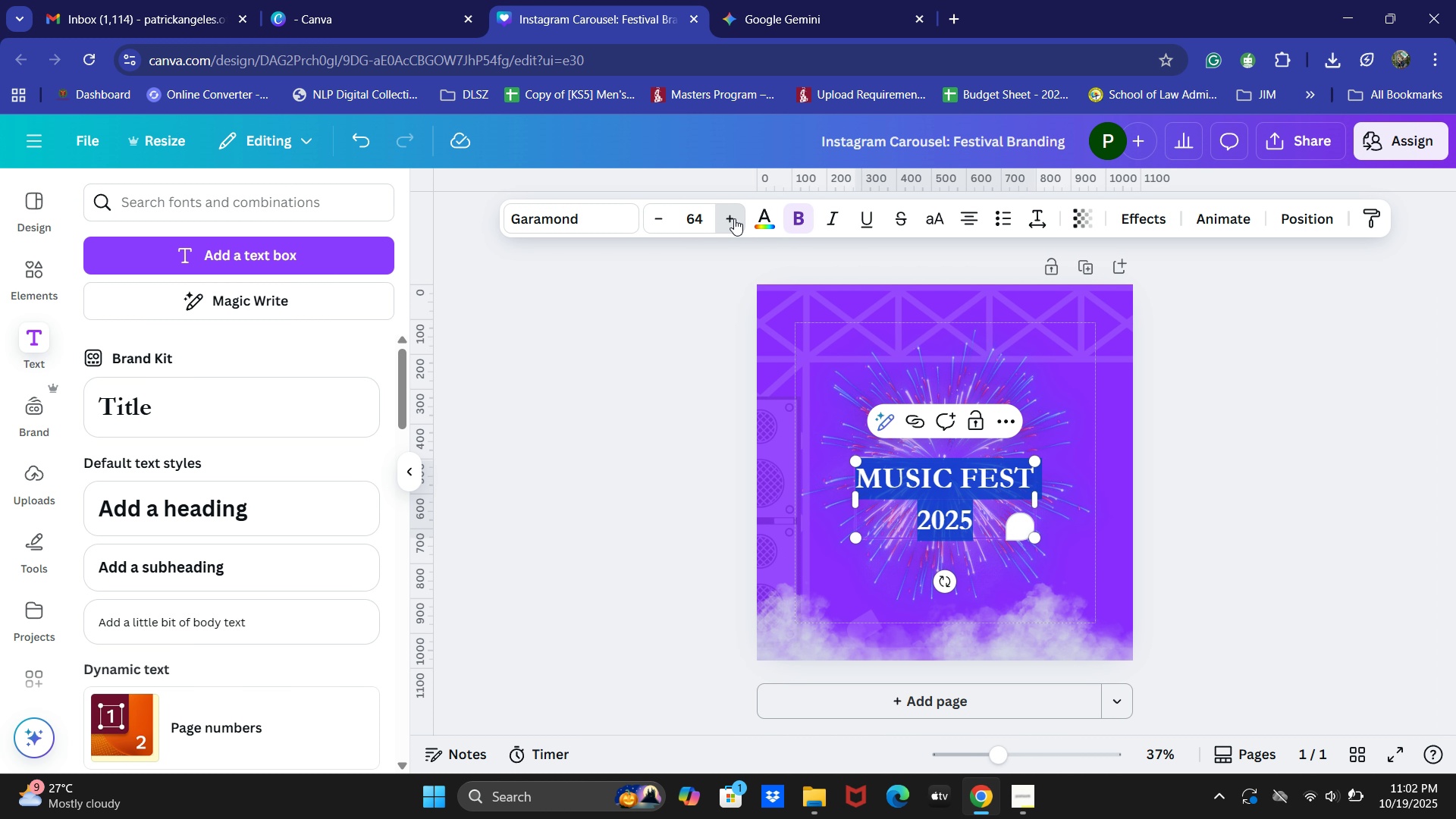 
triple_click([734, 218])
 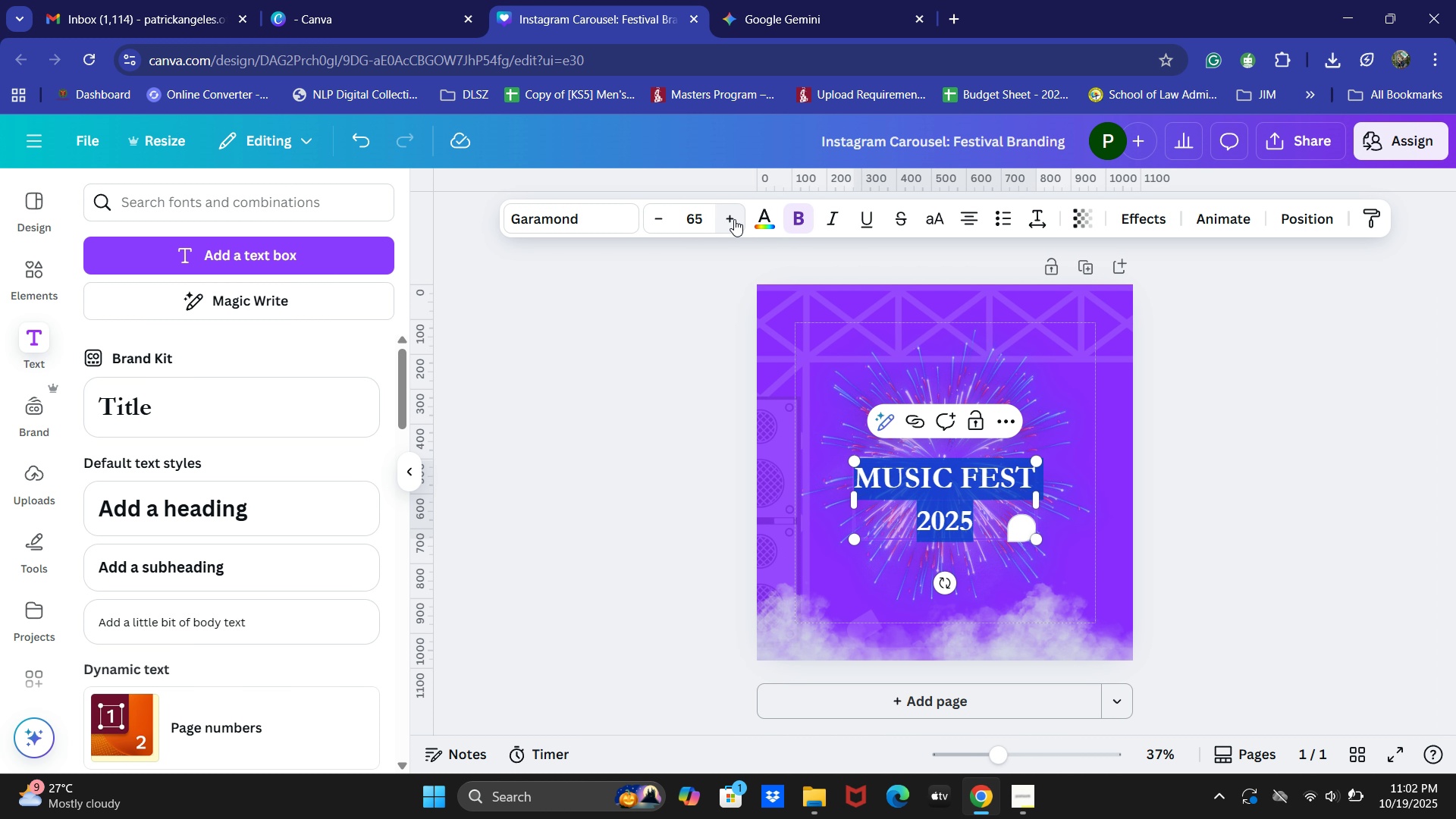 
triple_click([734, 219])
 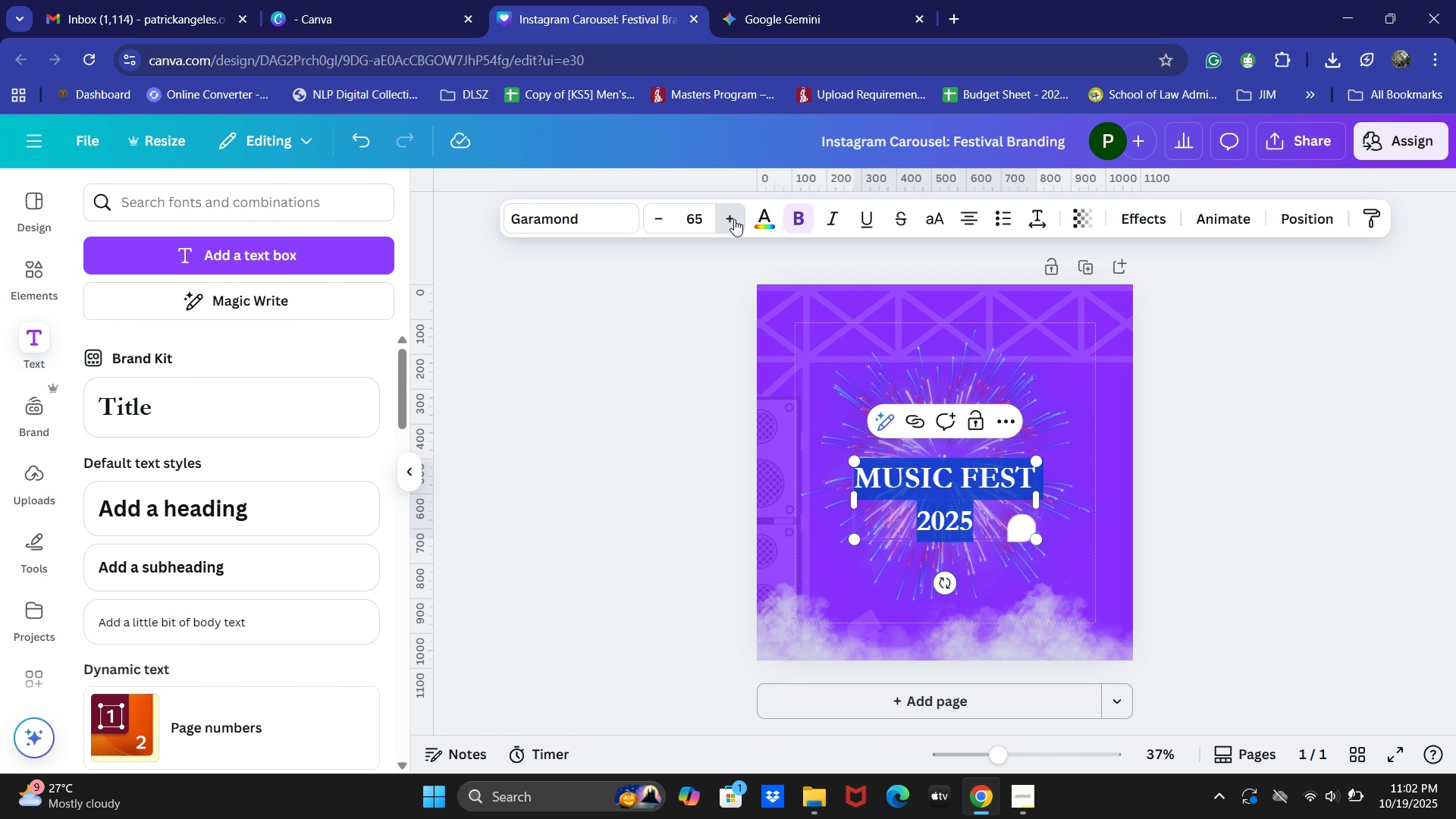 
triple_click([734, 219])
 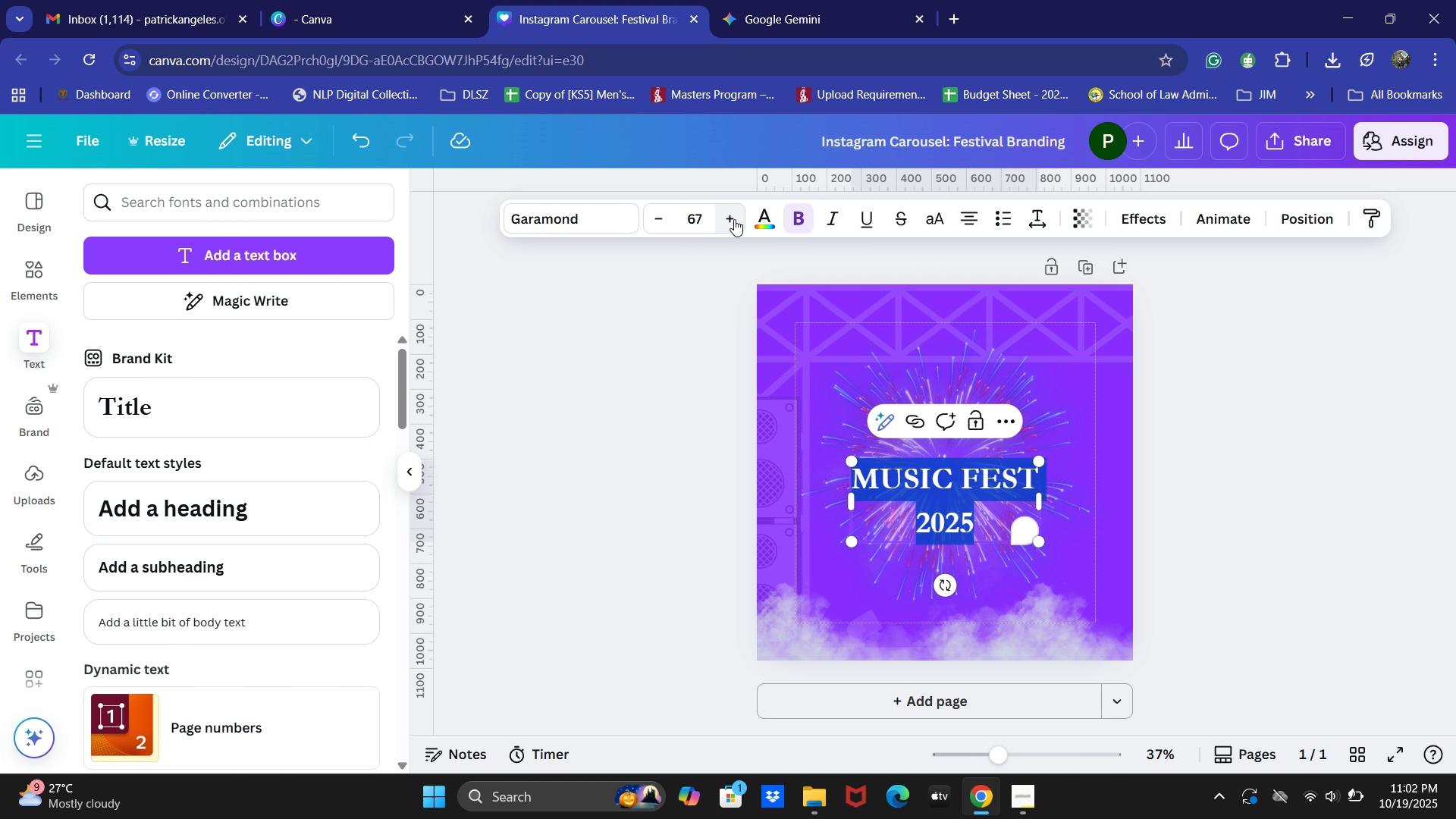 
triple_click([734, 219])
 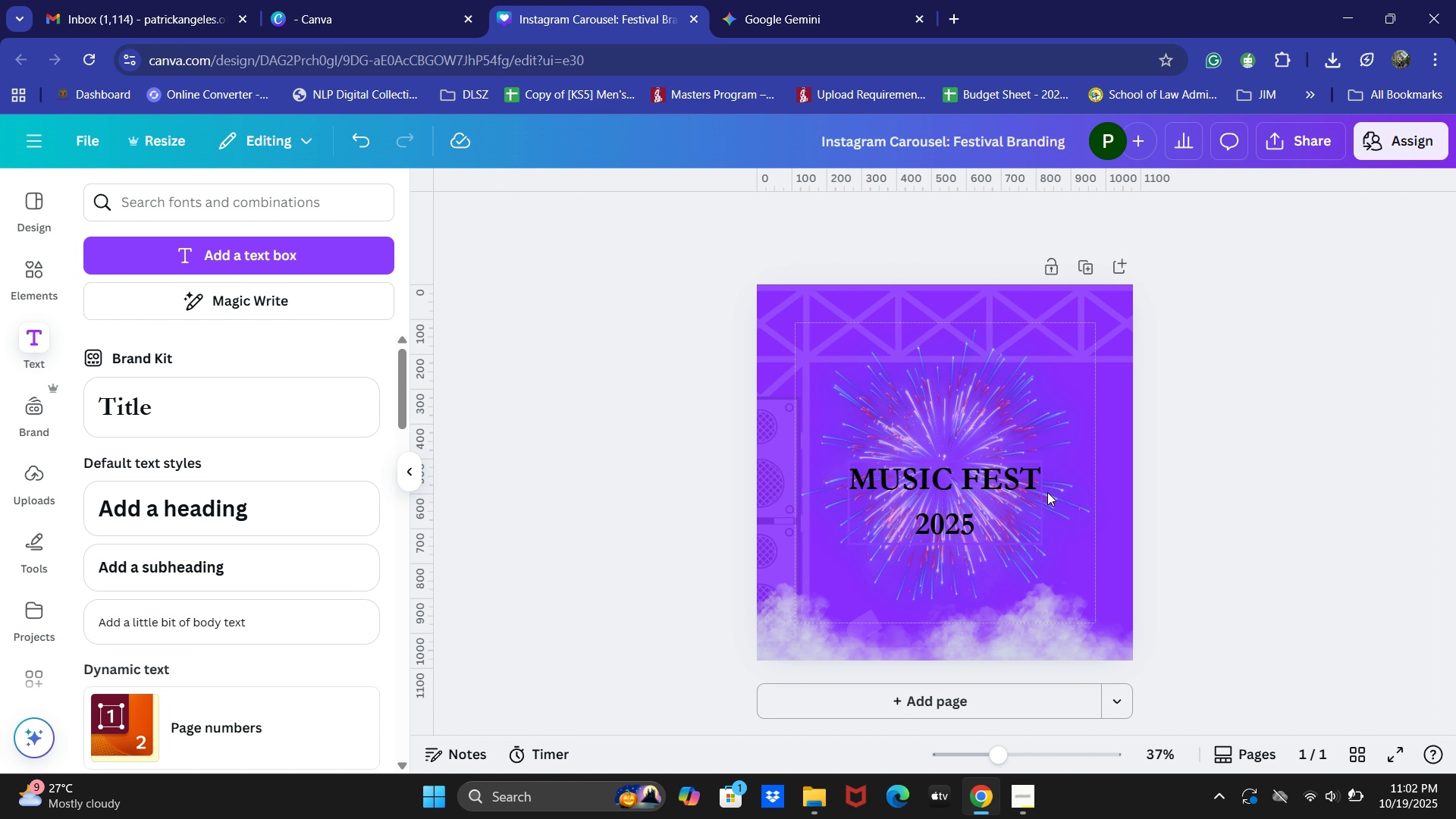 
left_click([959, 488])
 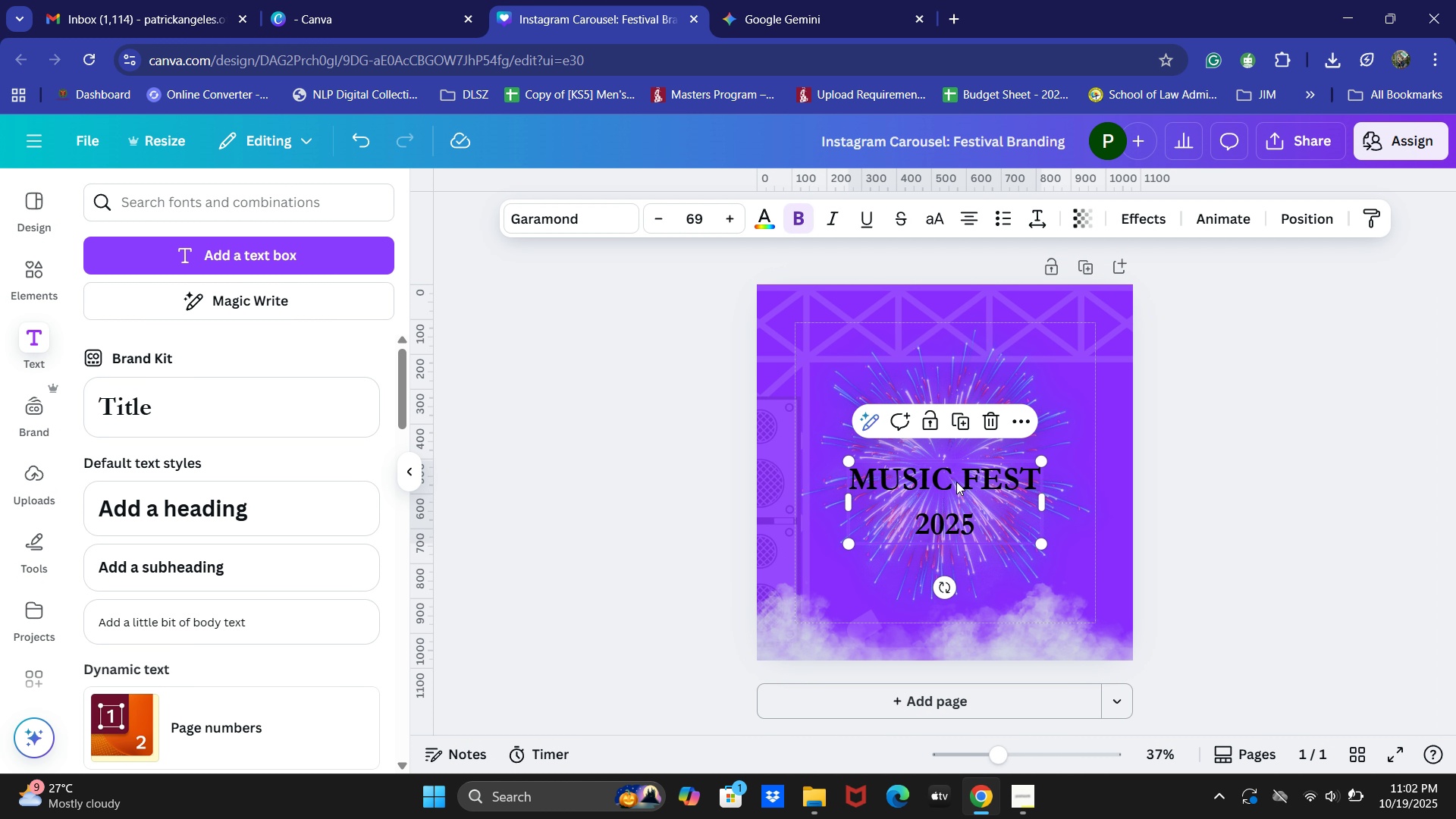 
left_click_drag(start_coordinate=[956, 485], to_coordinate=[951, 460])
 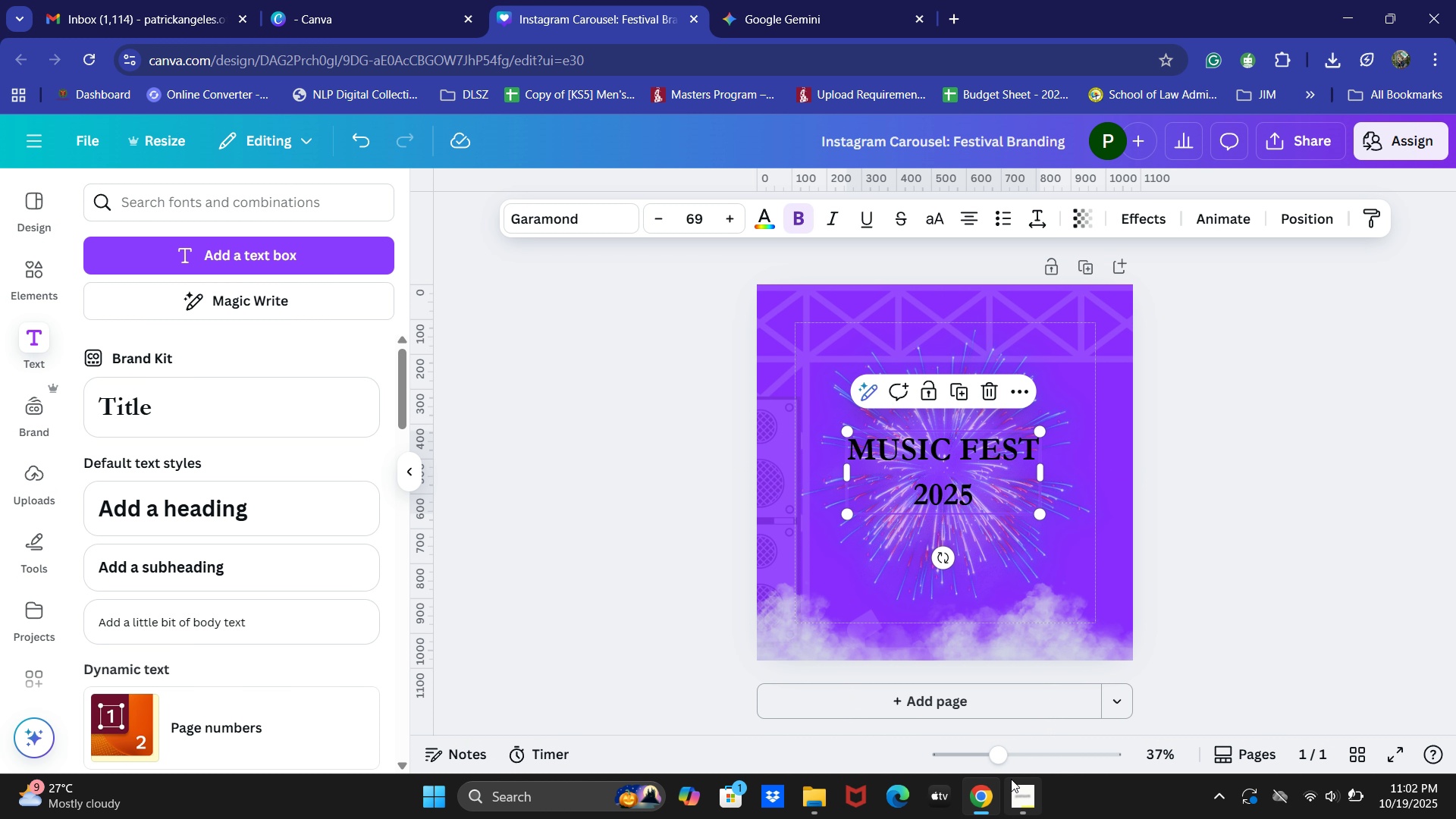 
left_click([1009, 785])